 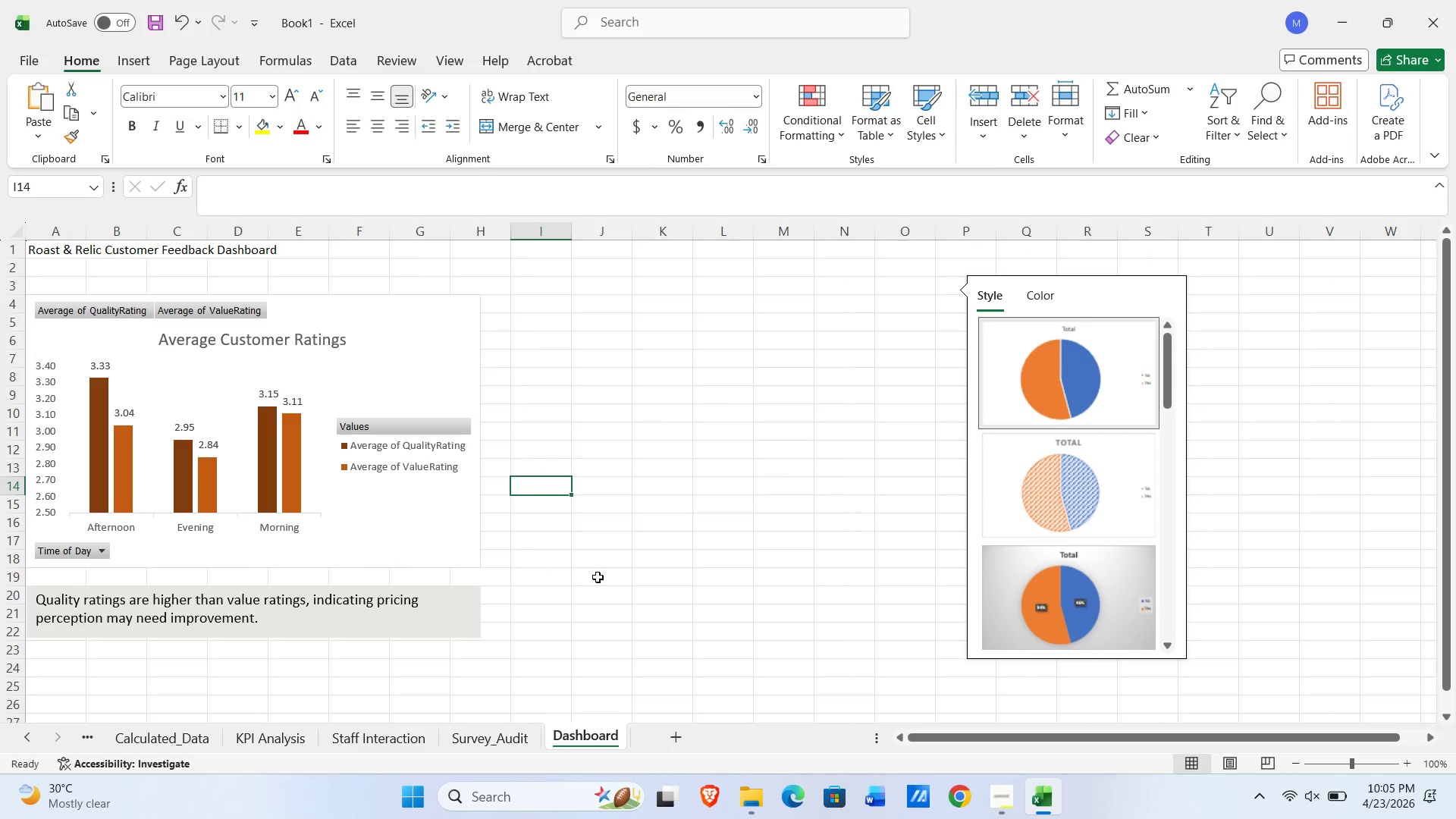 
left_click([657, 310])
 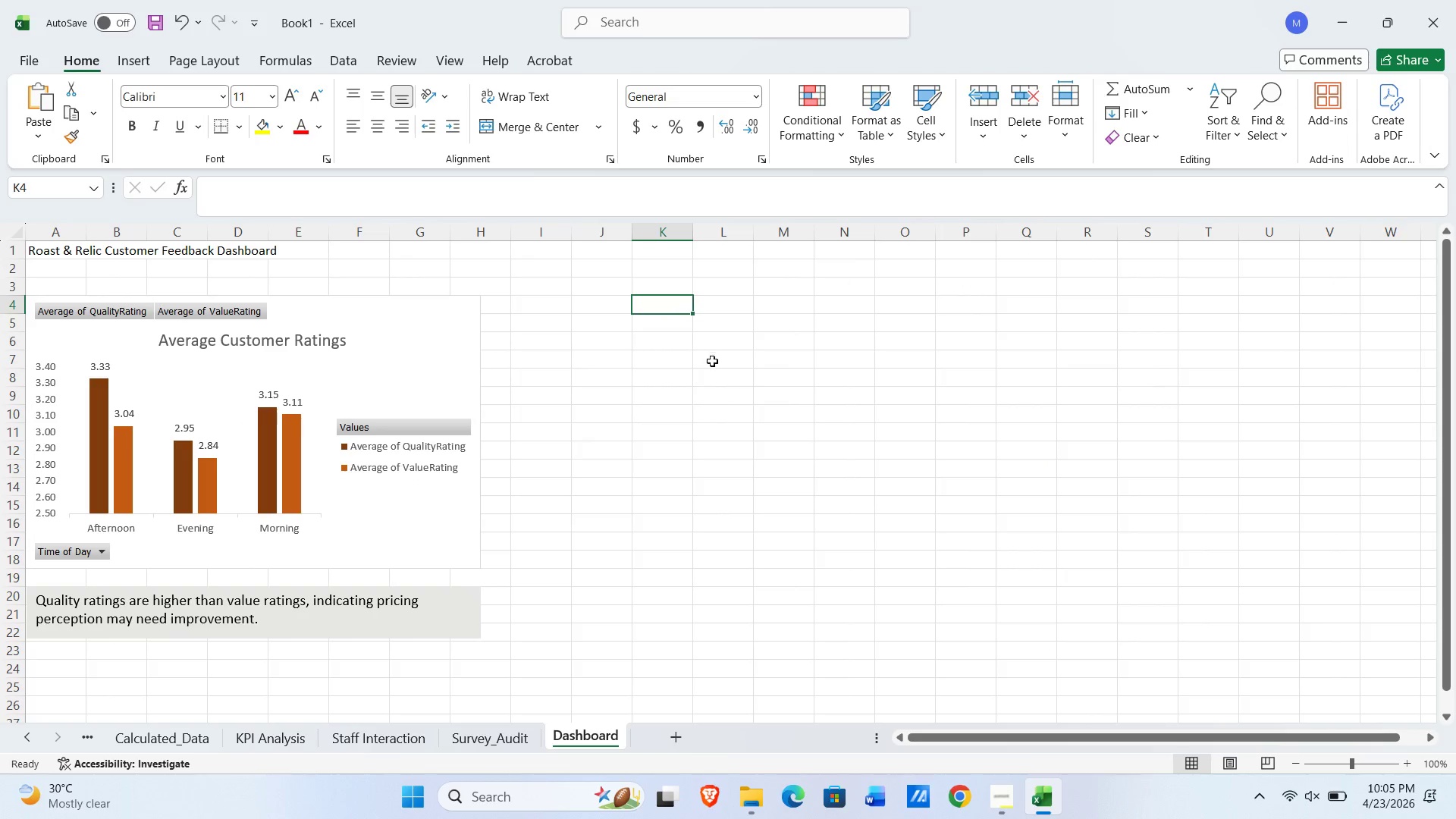 
key(Control+V)
 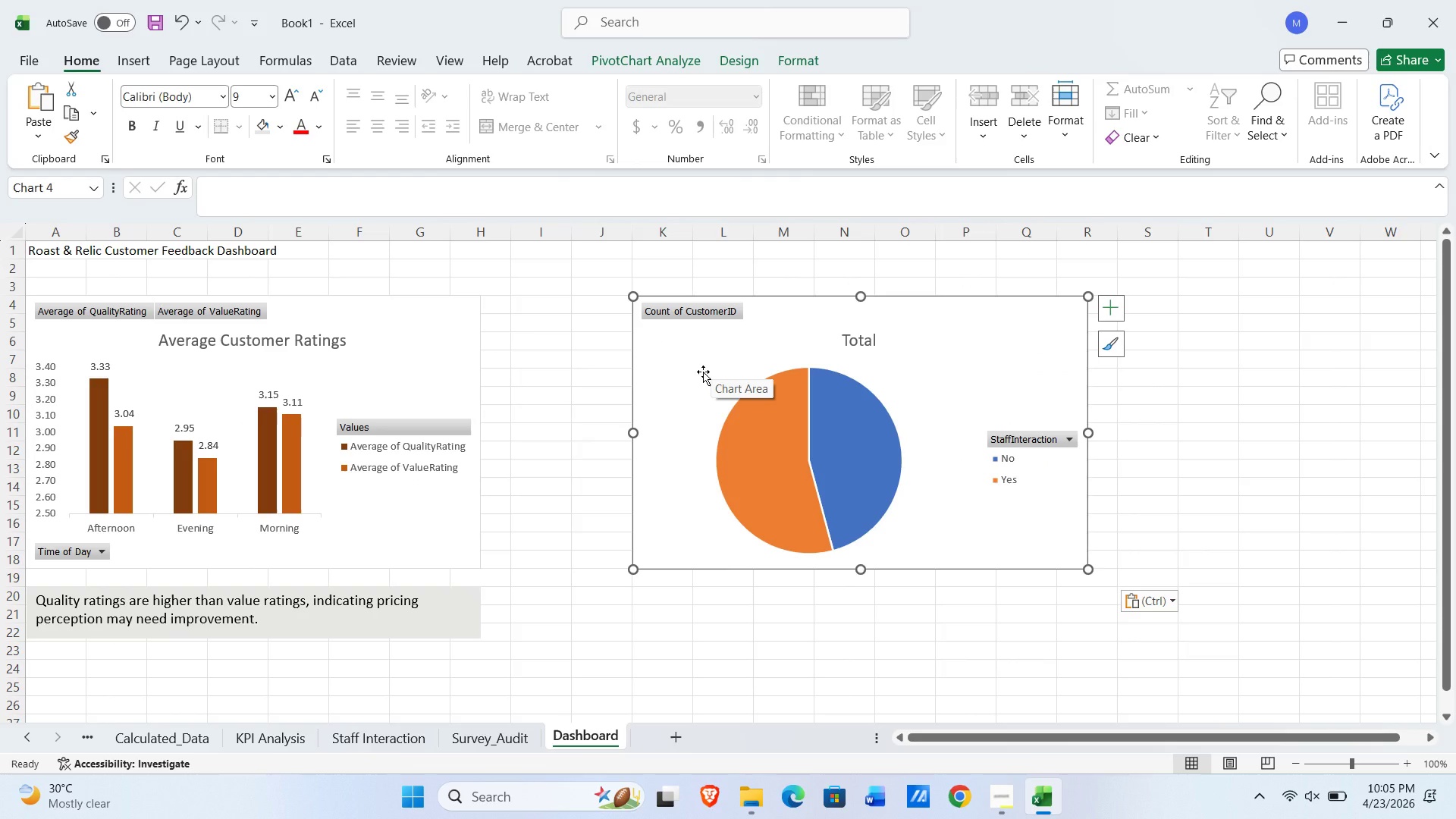 
wait(8.09)
 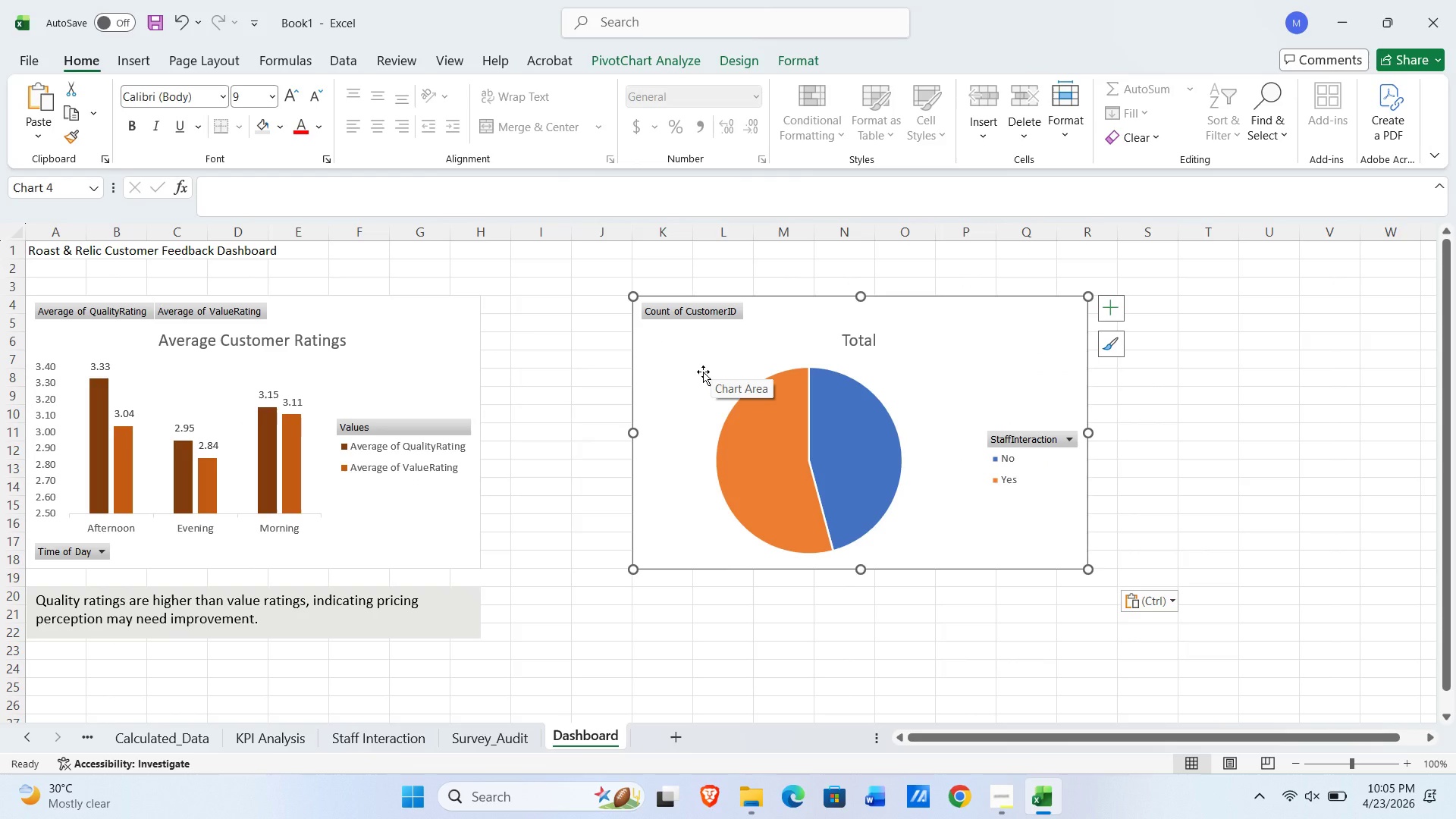 
left_click([867, 338])
 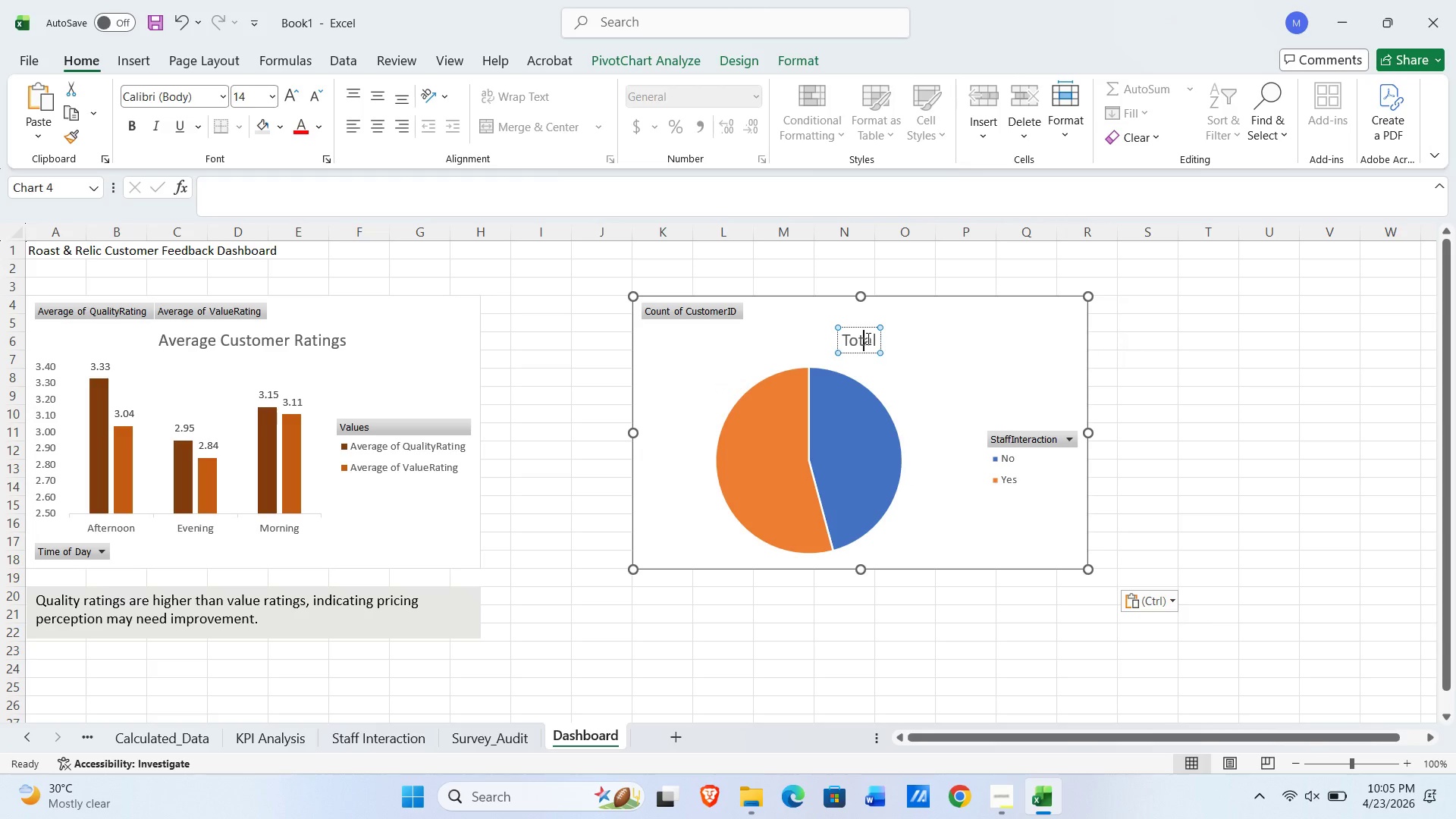 
double_click([867, 338])
 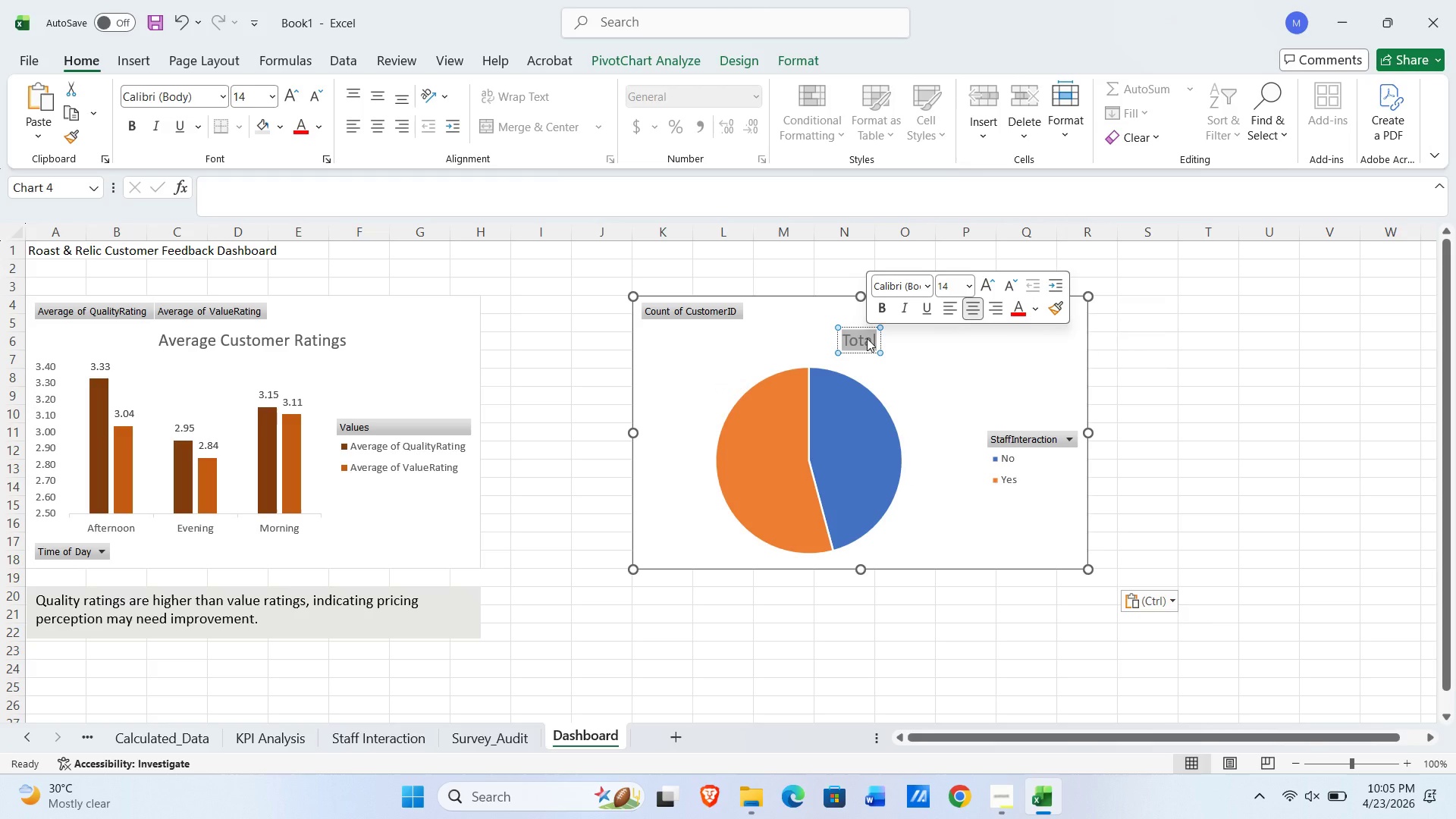 
type(Staff Interaction Distribution)
 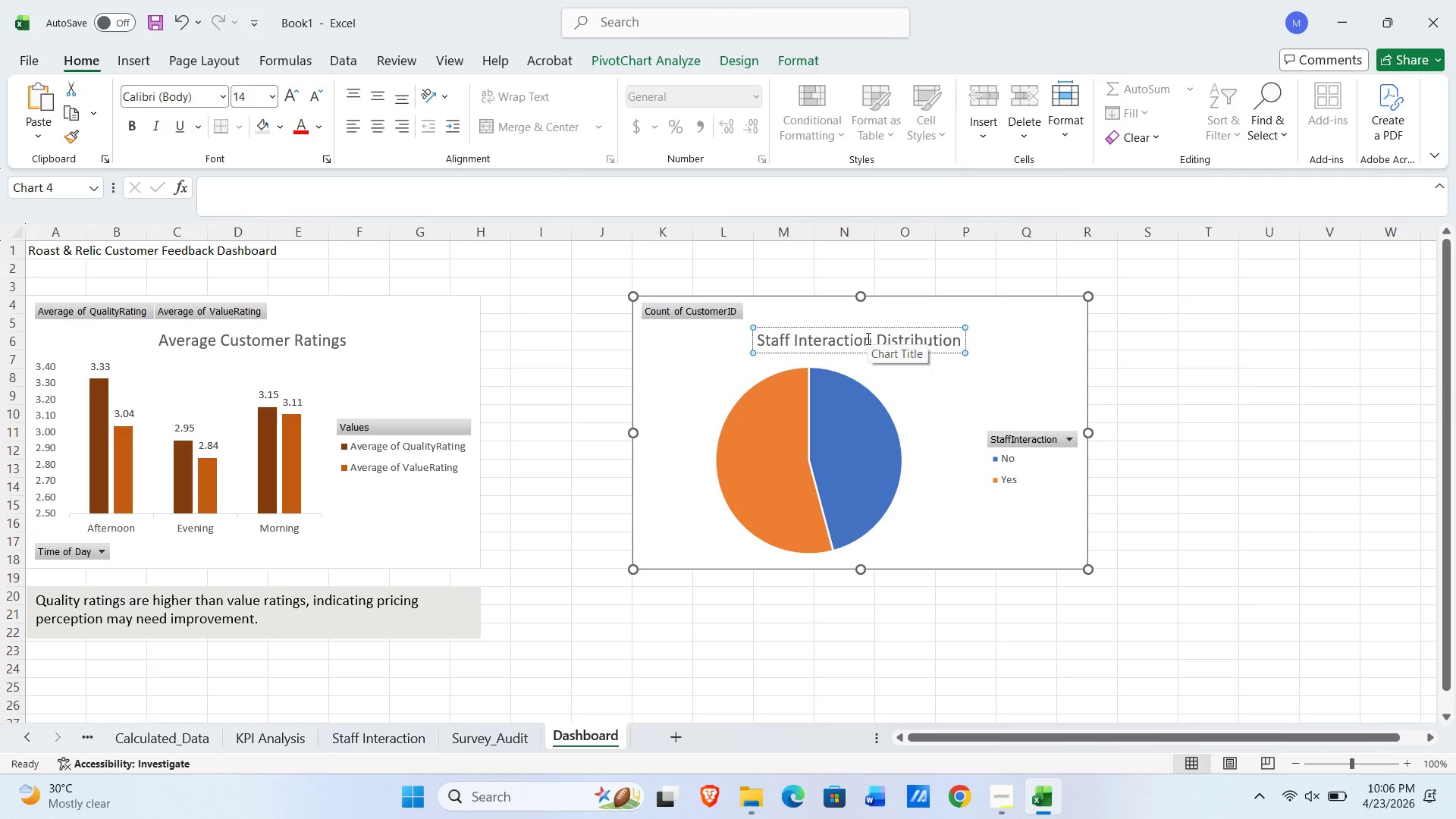 
left_click([1003, 349])
 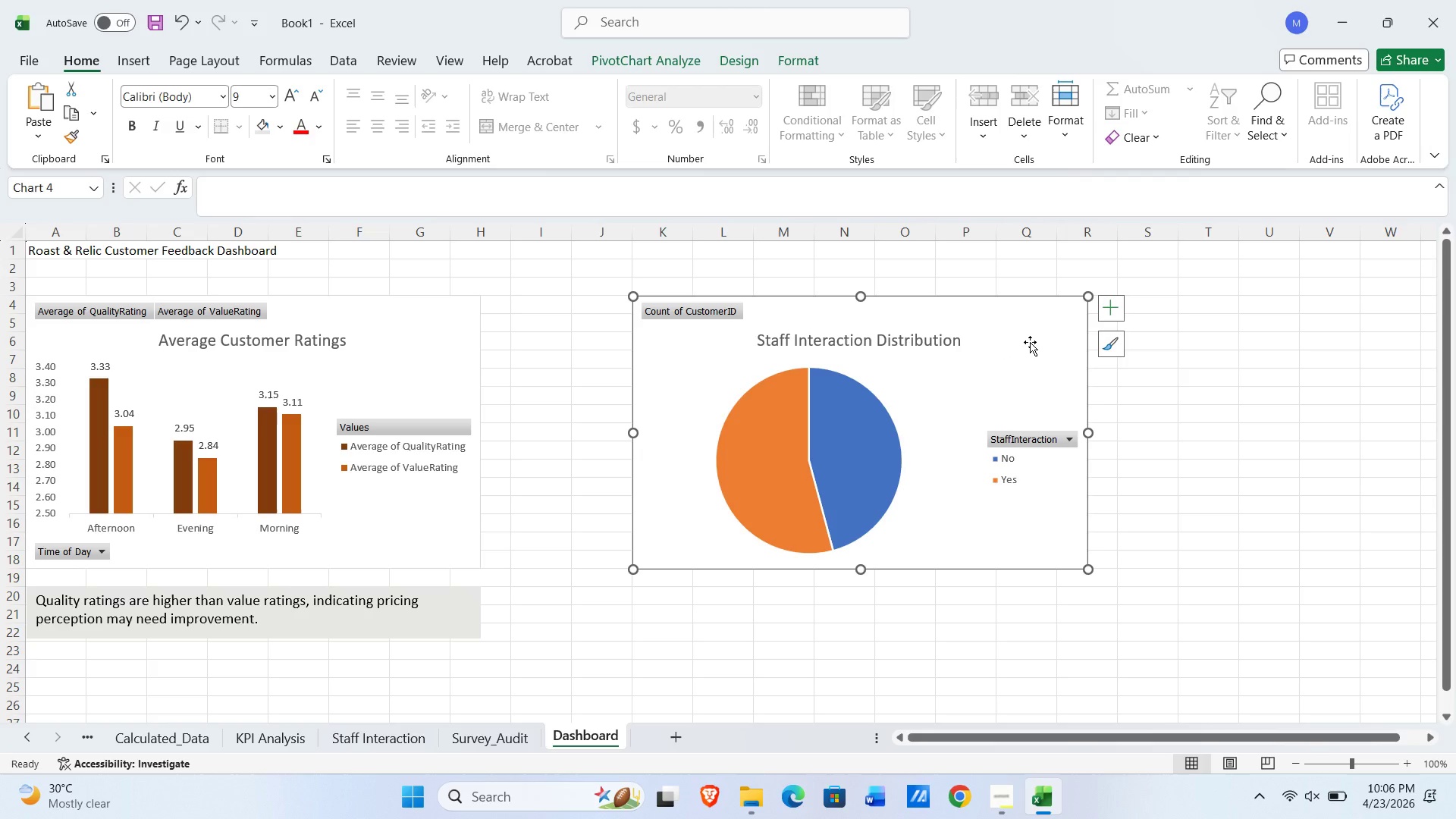 
wait(6.0)
 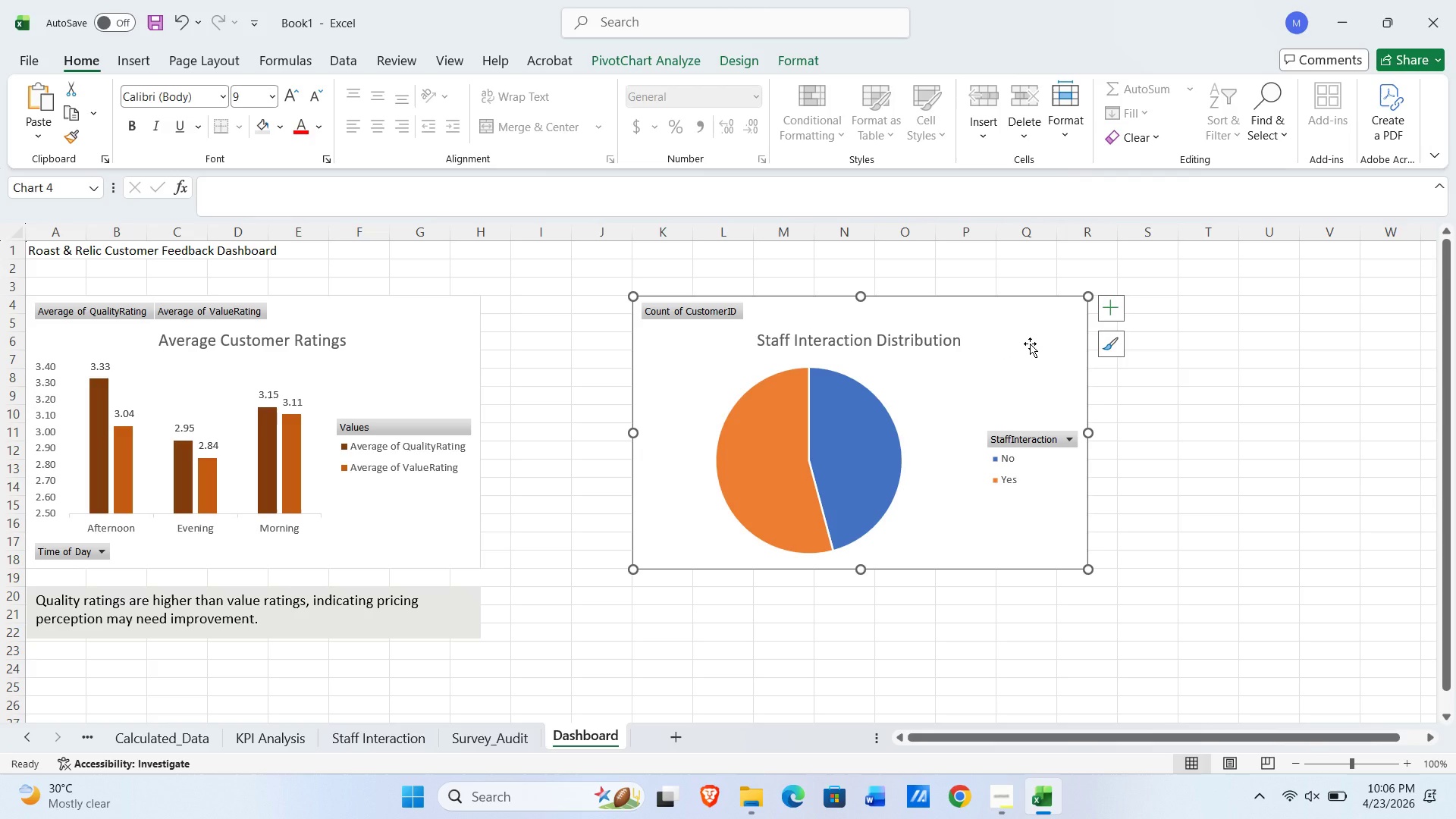 
left_click([1030, 358])
 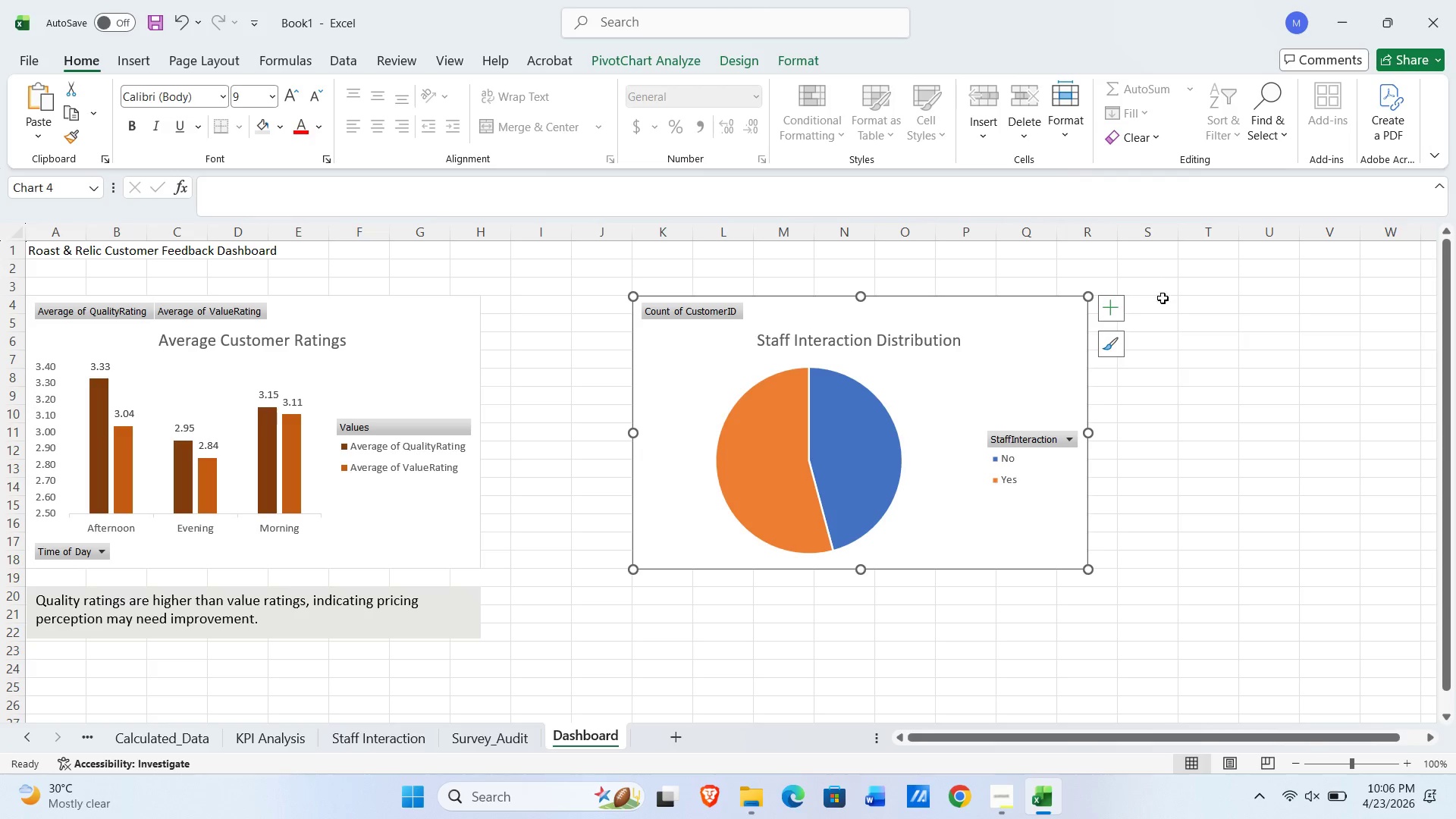 
left_click([1119, 318])
 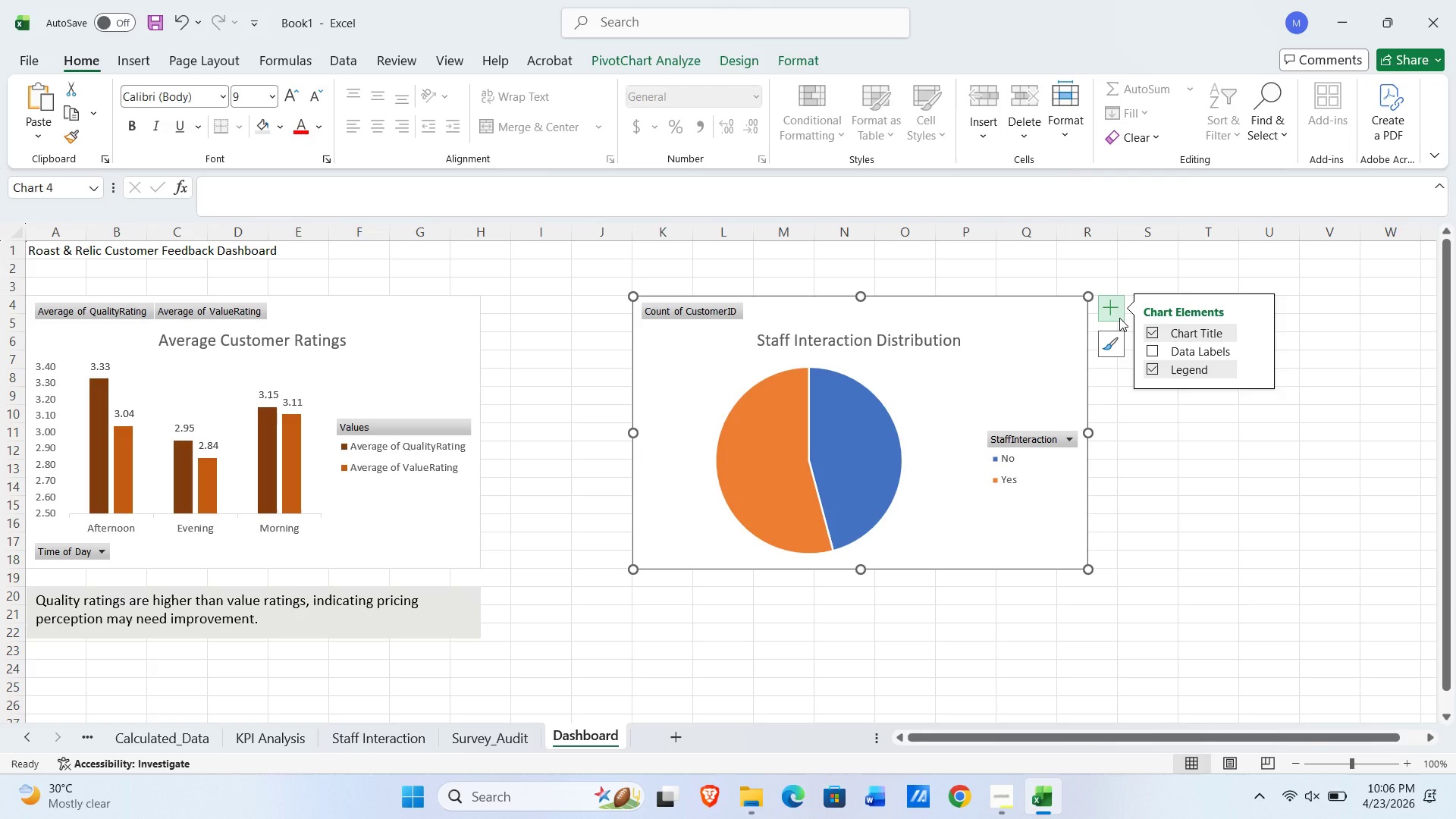 
wait(7.16)
 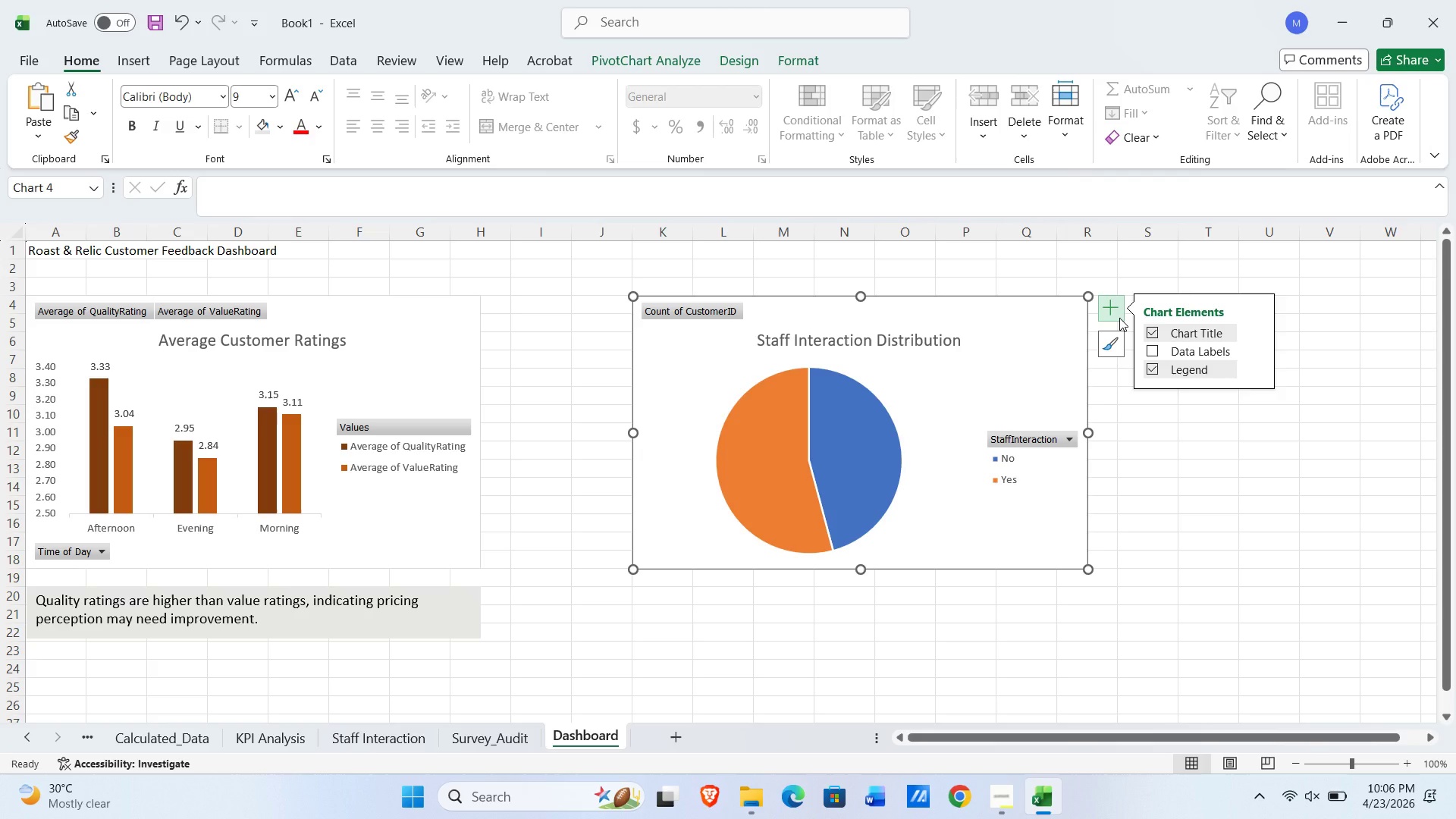 
left_click([1152, 356])
 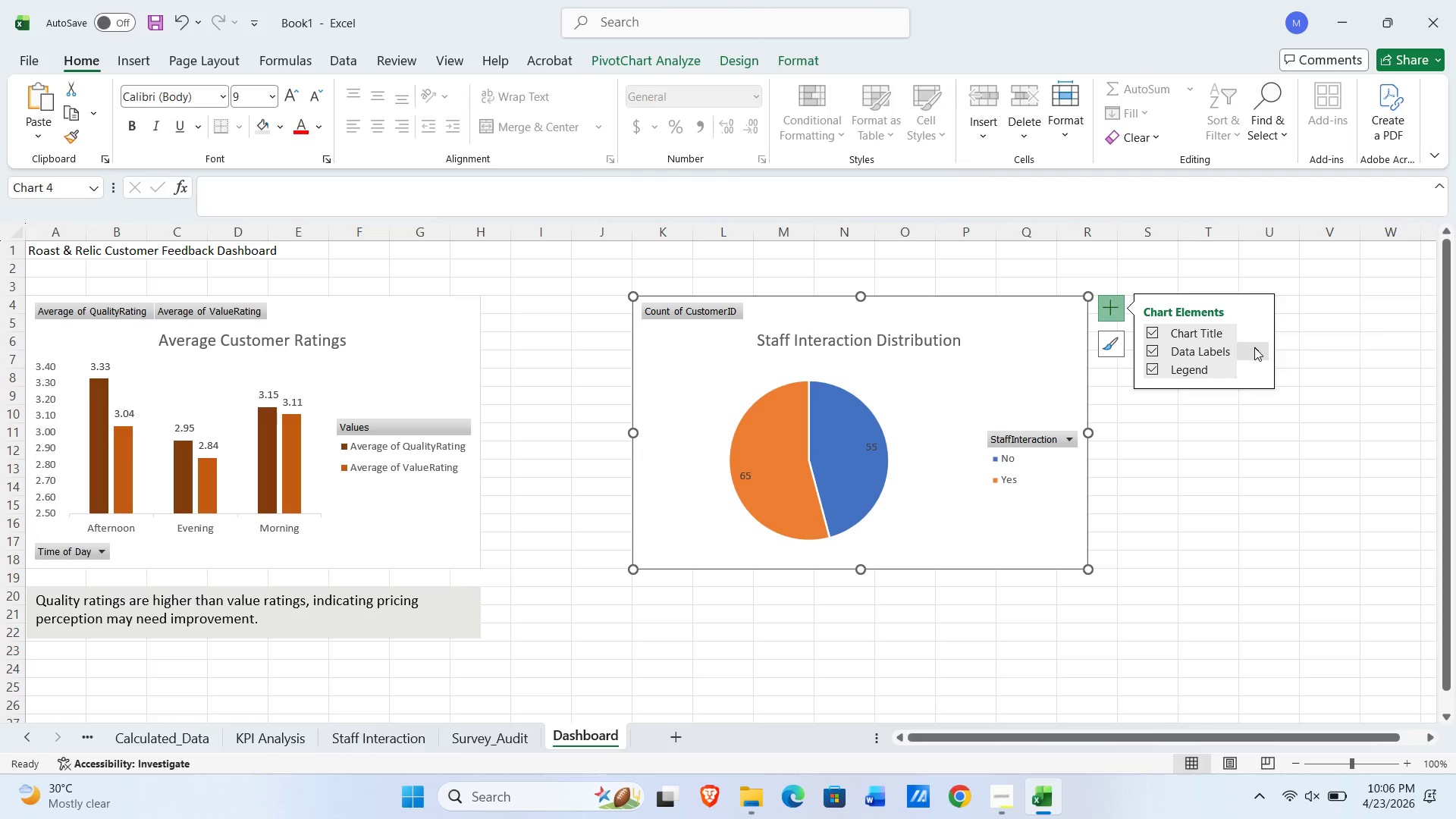 
wait(21.94)
 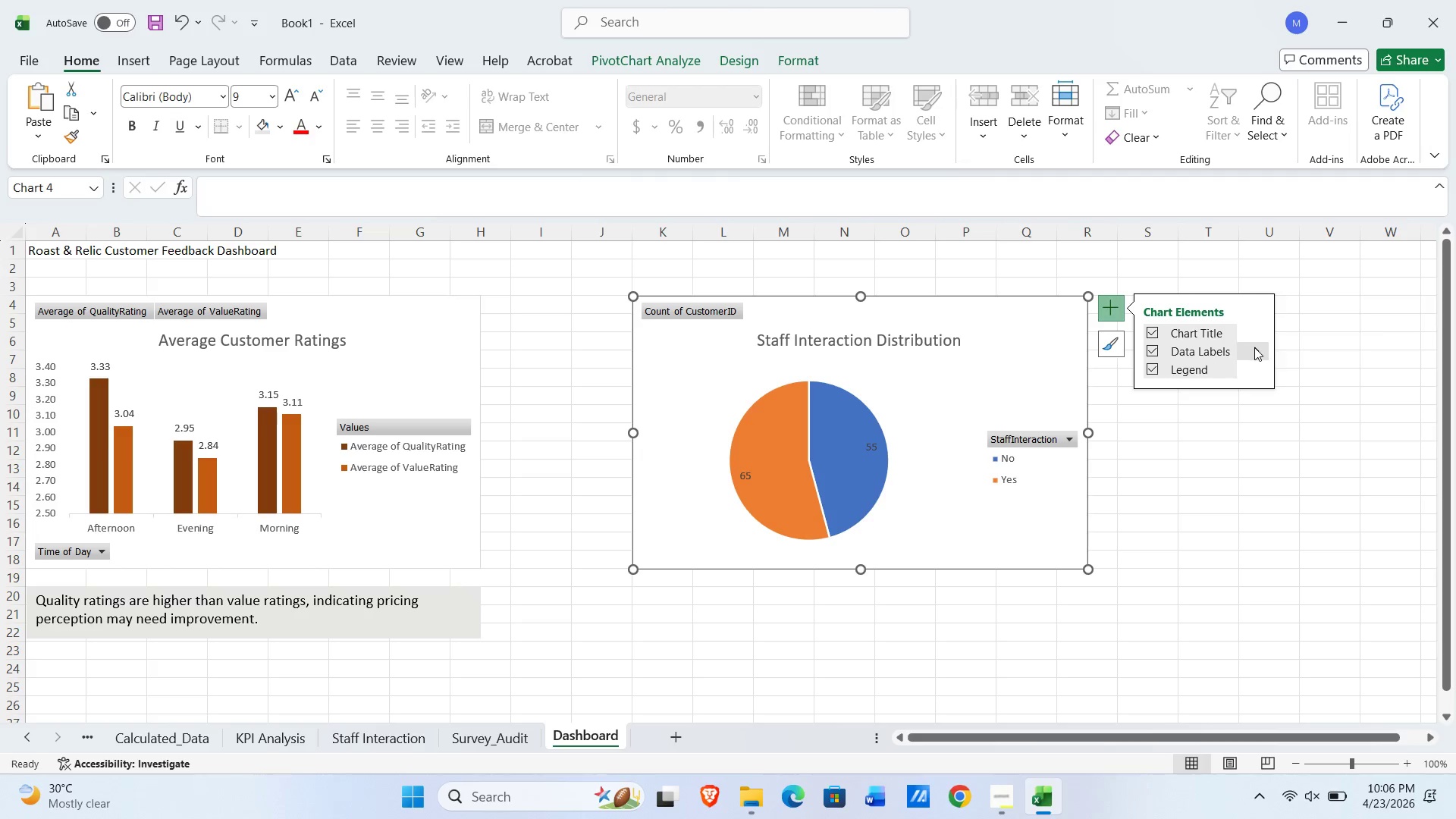 
left_click([1254, 347])
 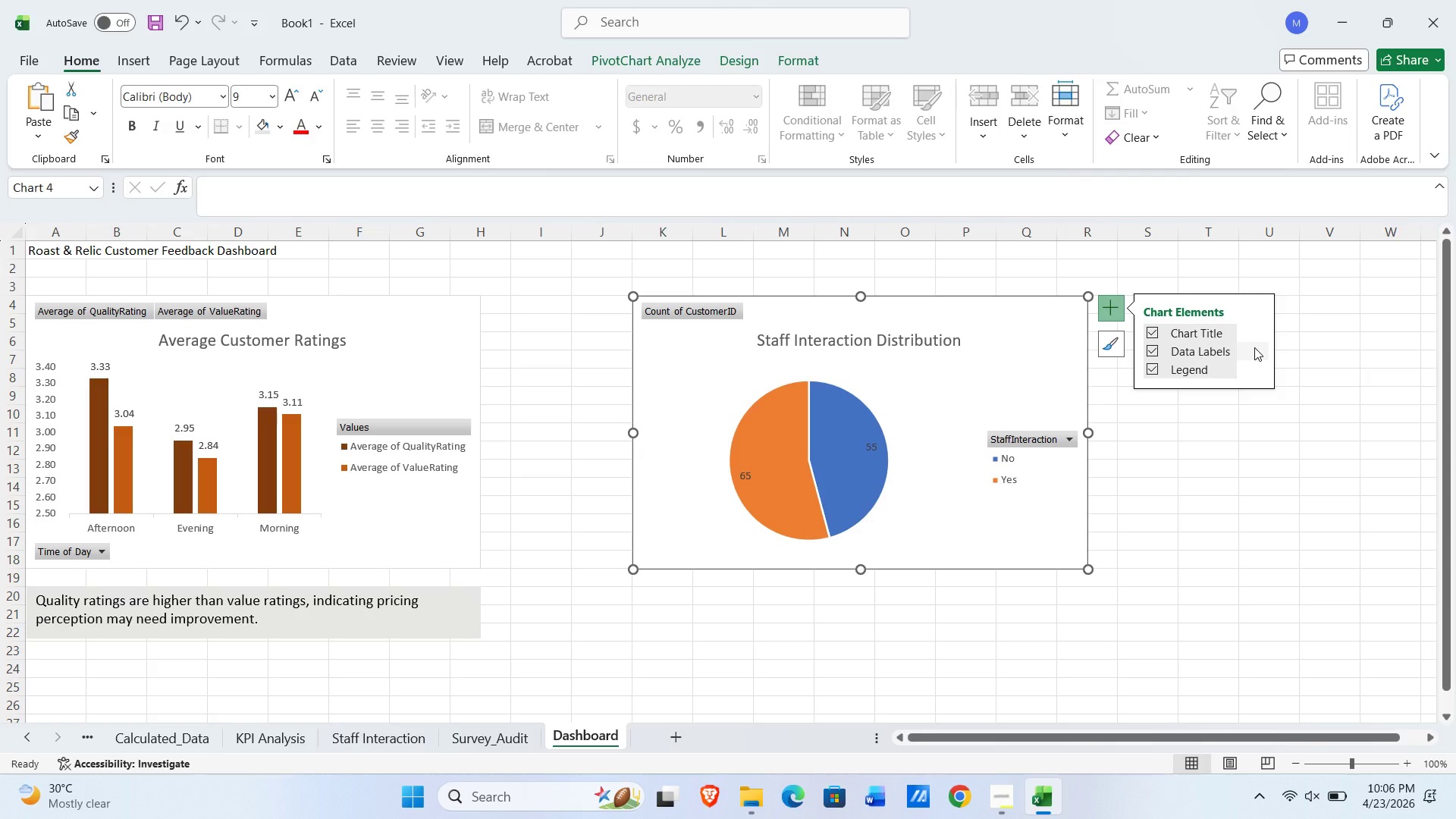 
wait(10.17)
 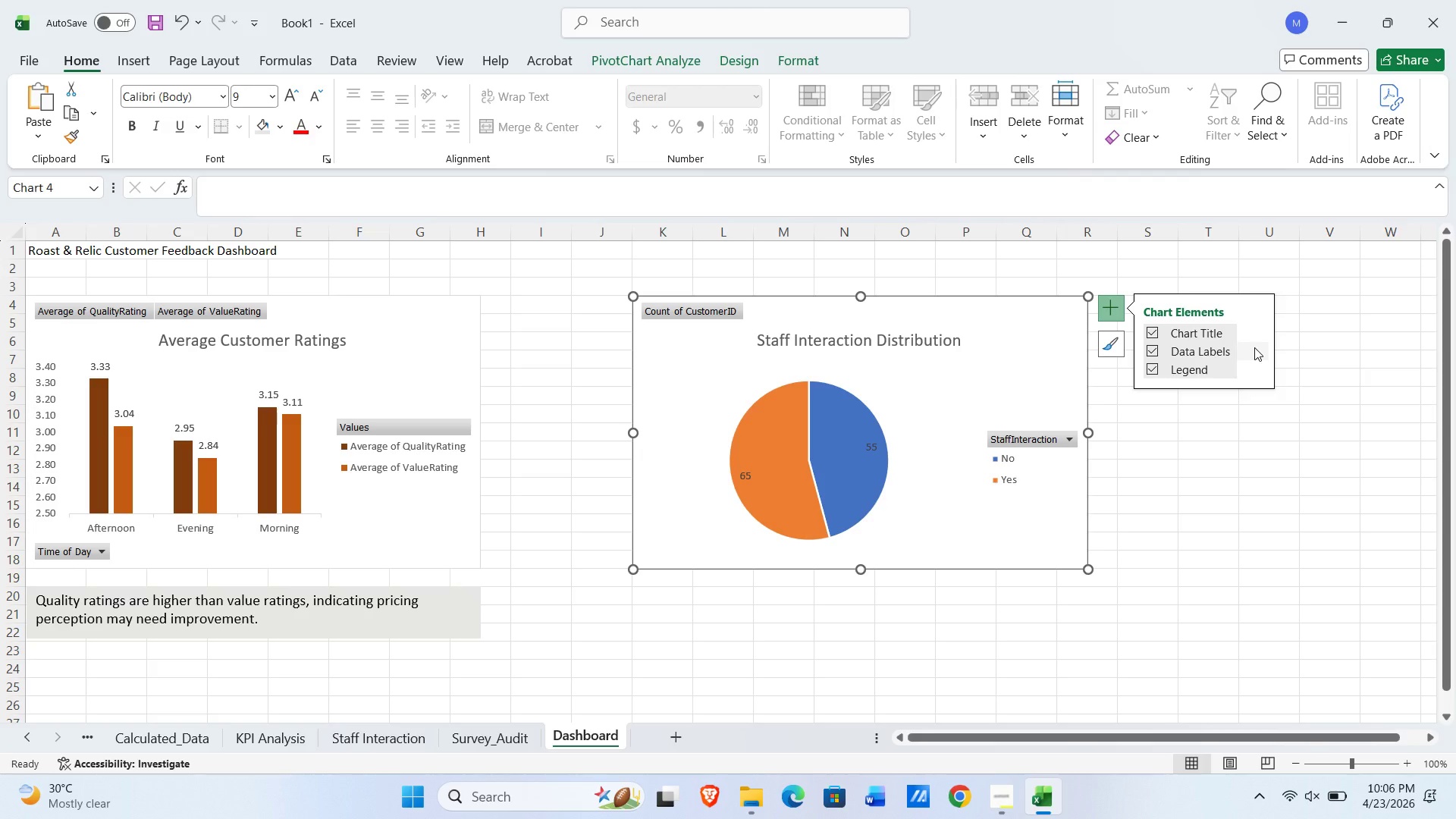 
right_click([1146, 354])
 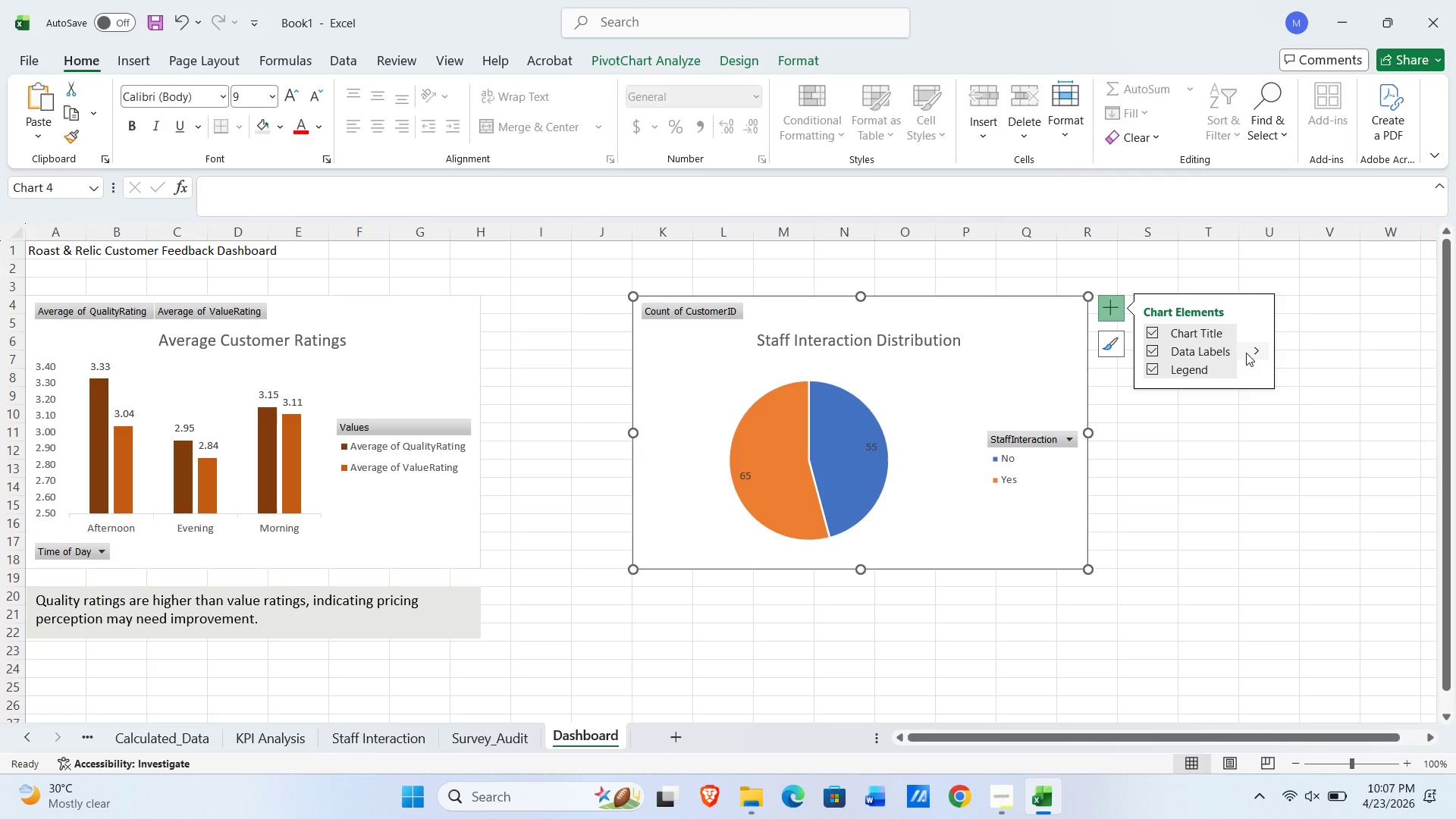 
right_click([1247, 353])
 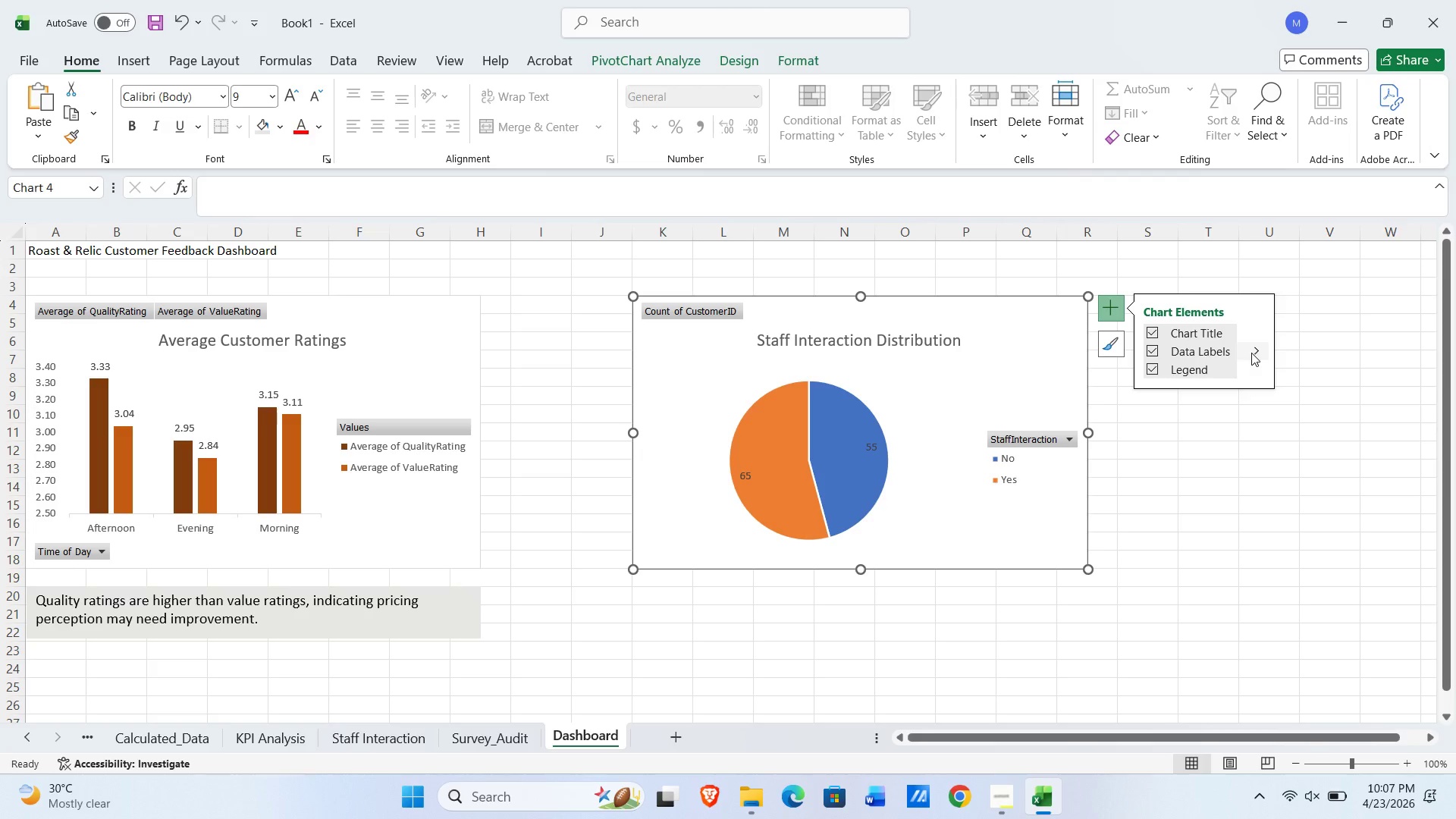 
left_click([1254, 353])
 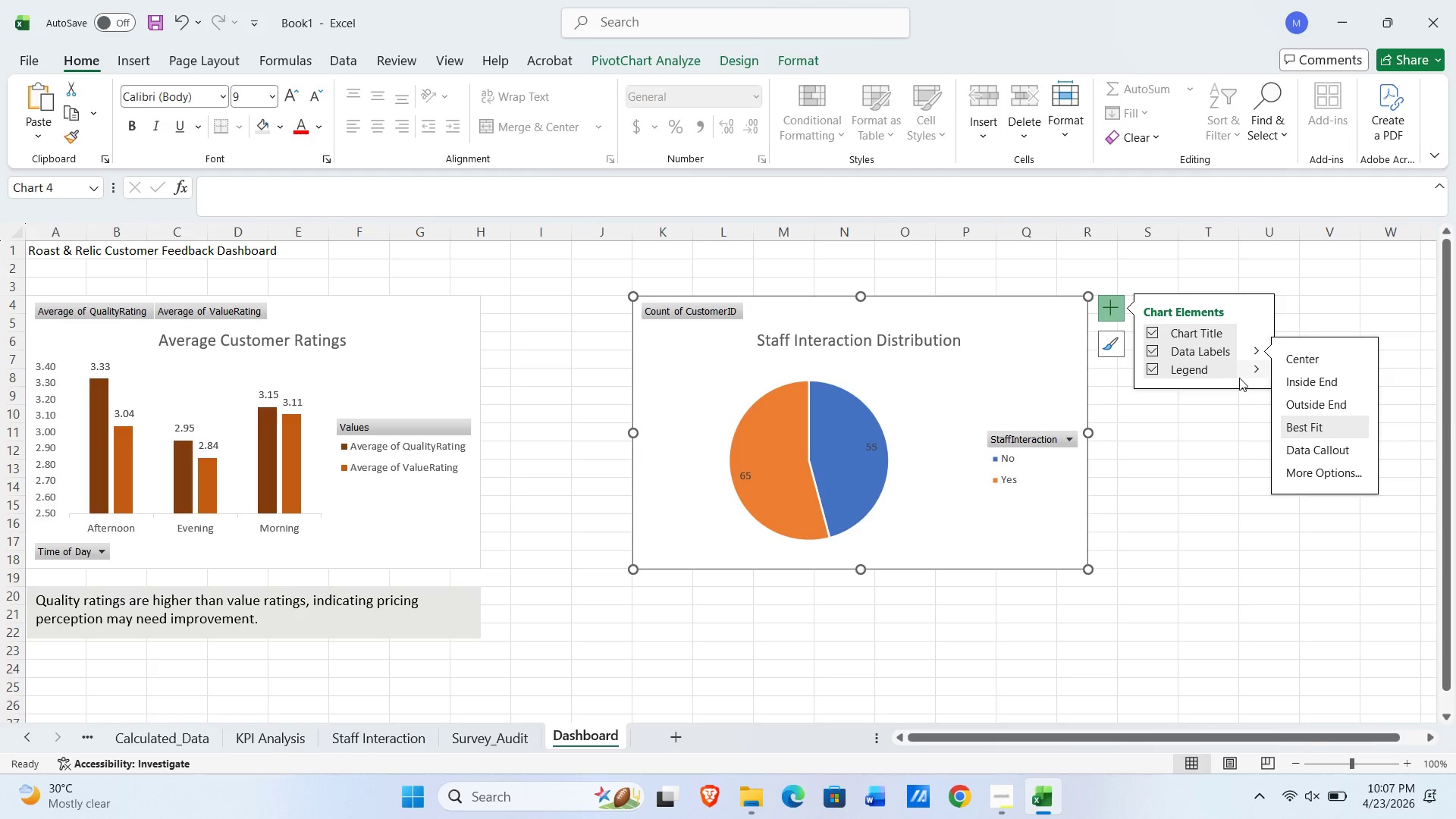 
wait(8.75)
 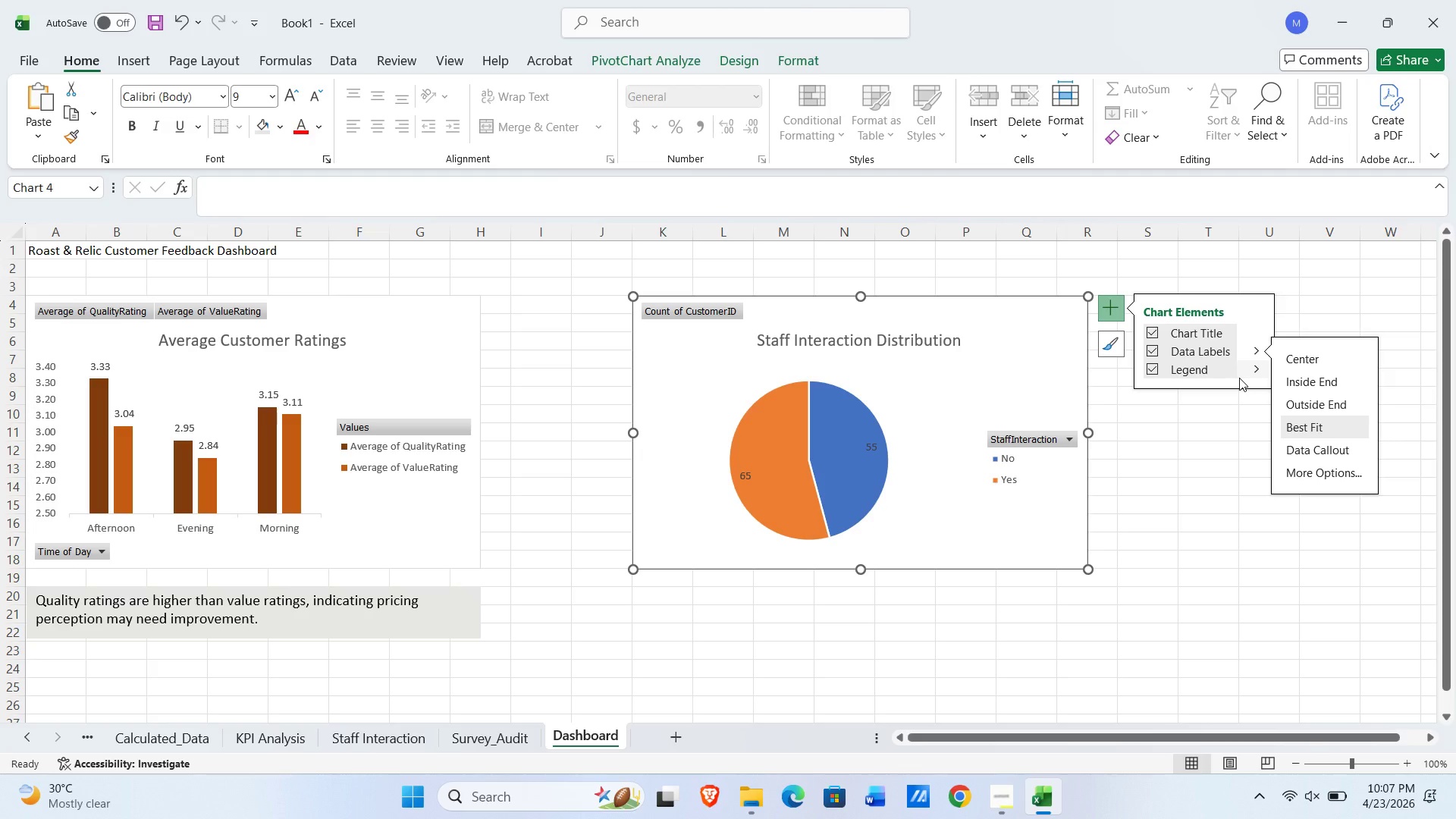 
left_click([1324, 475])
 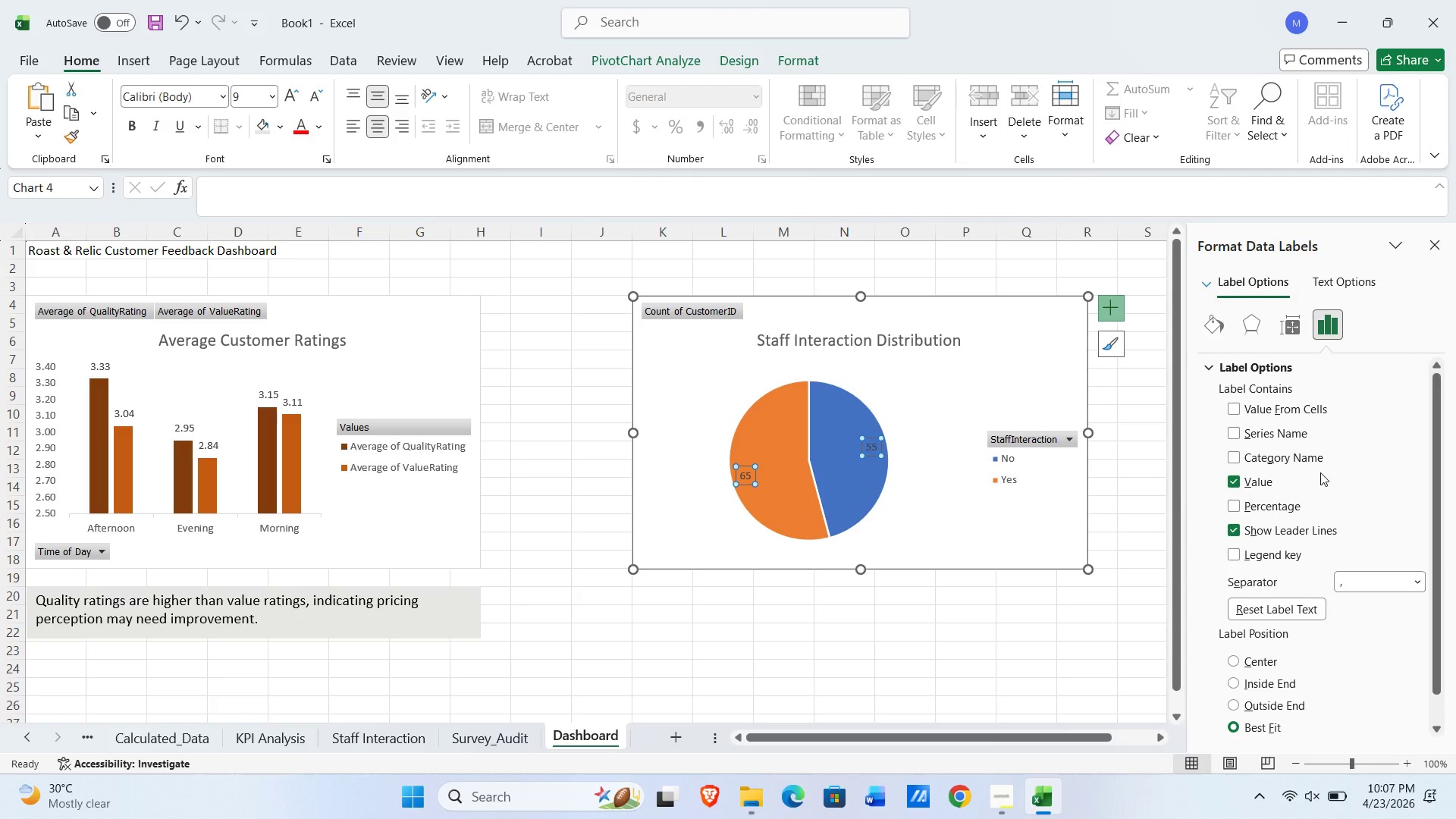 
wait(8.14)
 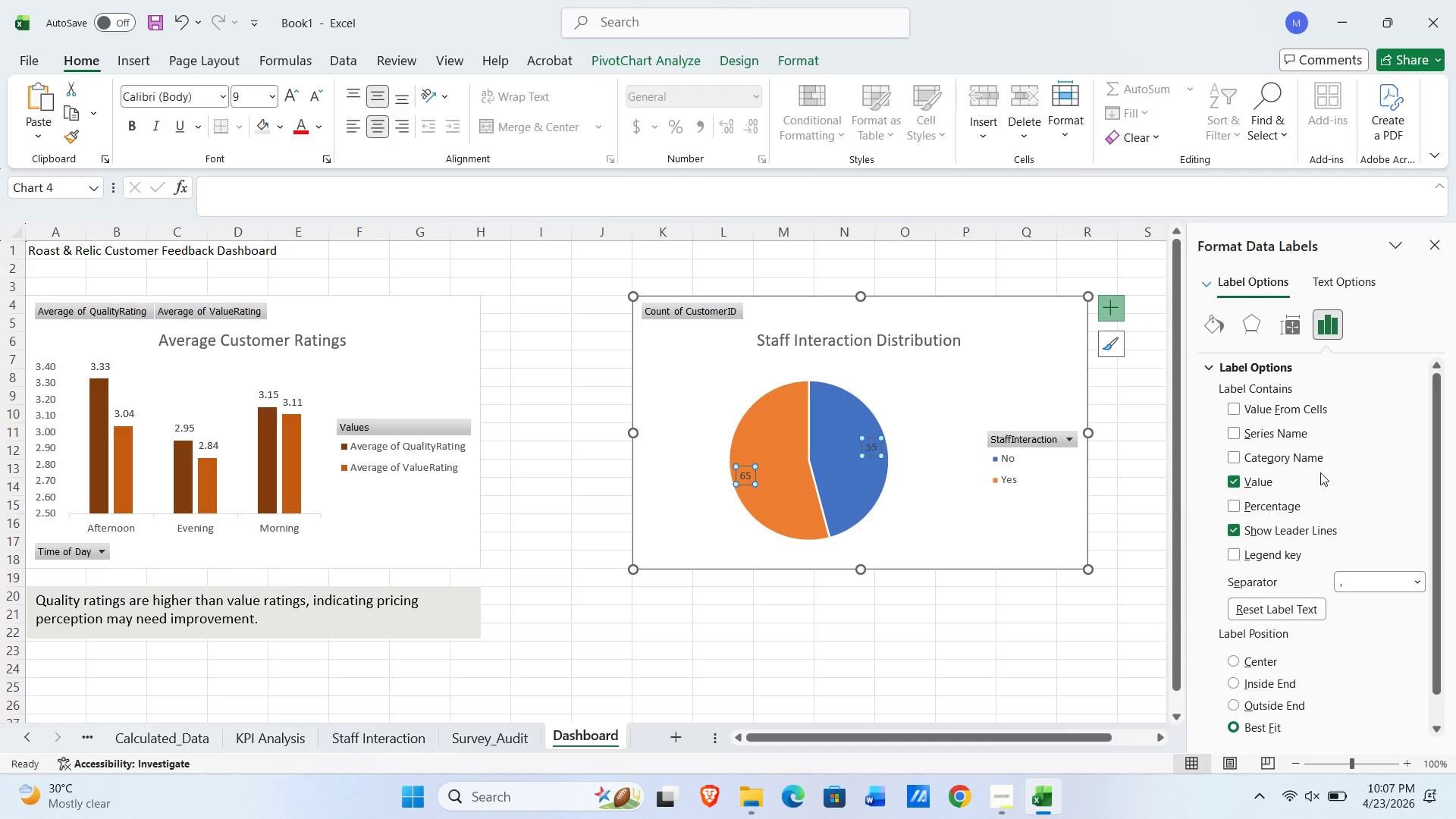 
left_click([1230, 504])
 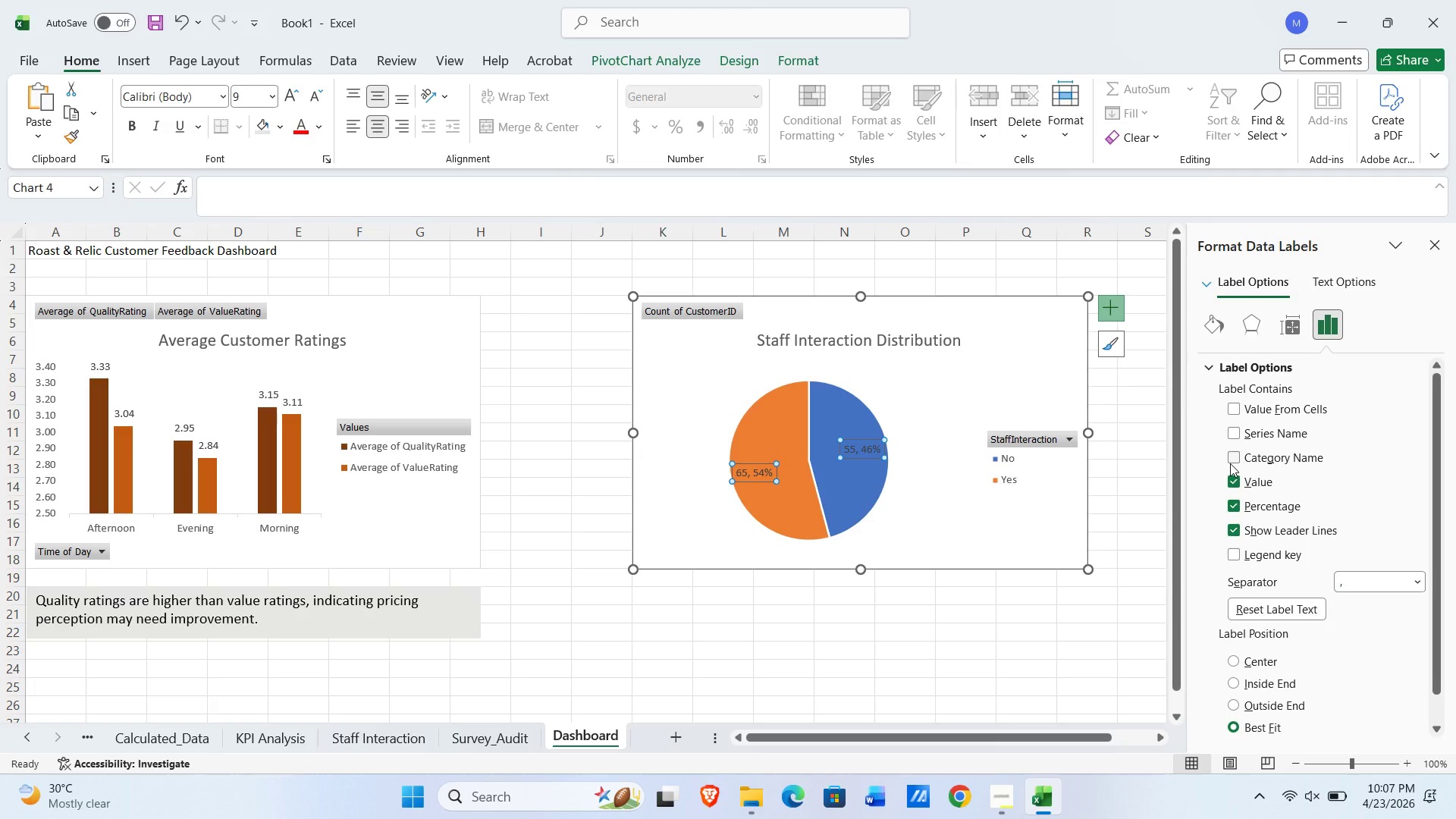 
left_click([1233, 459])
 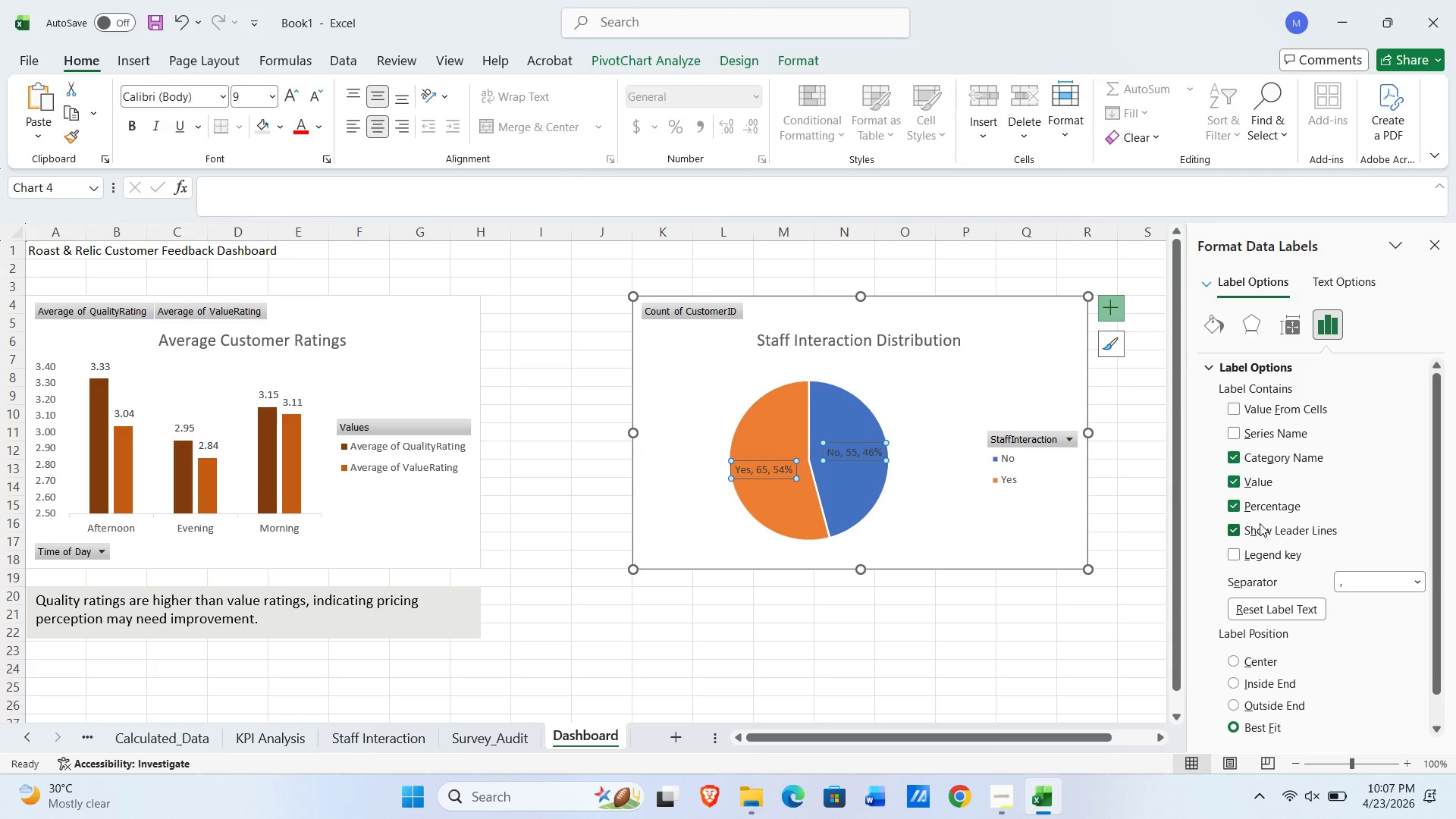 
wait(6.44)
 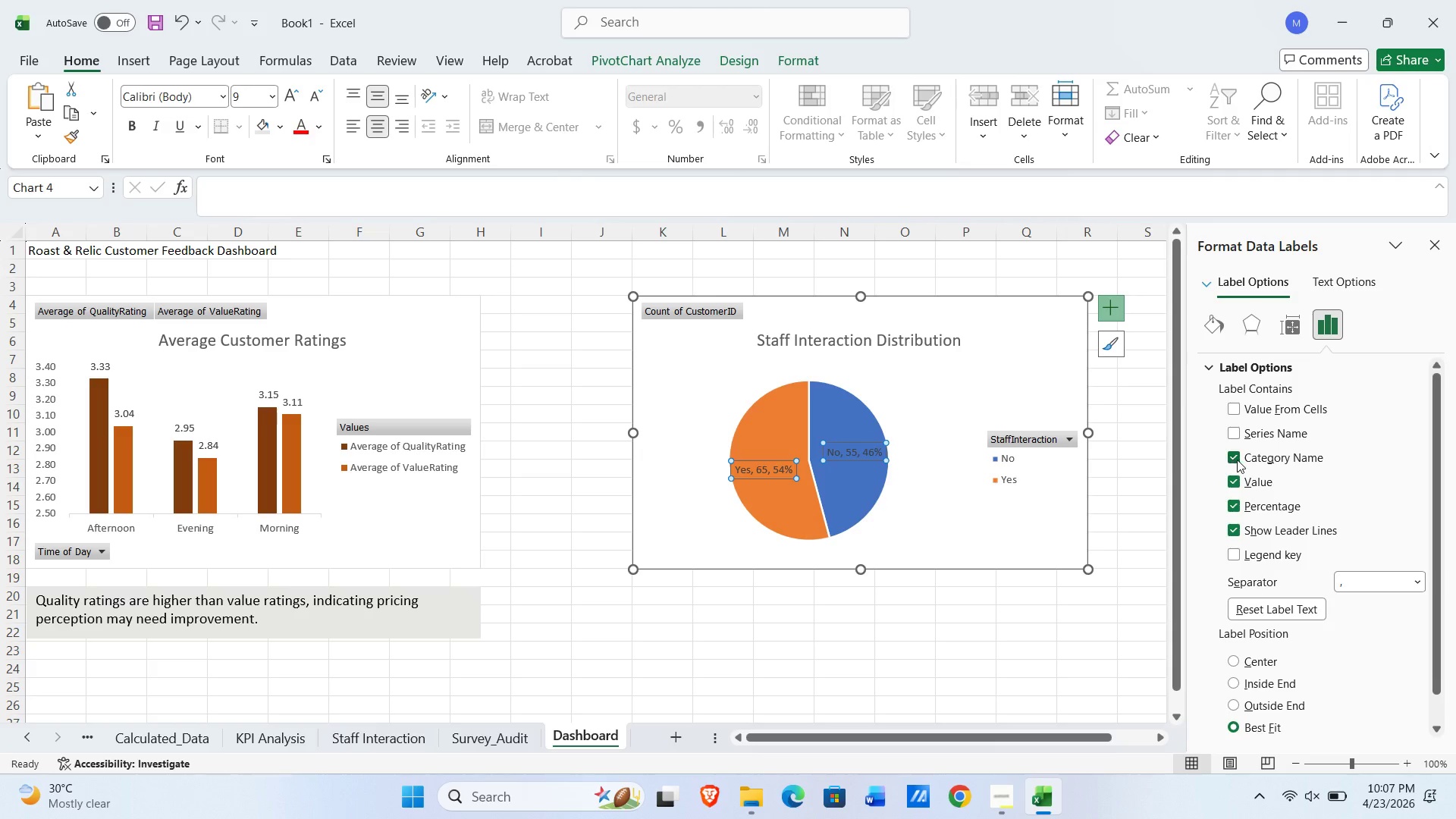 
left_click([1238, 532])
 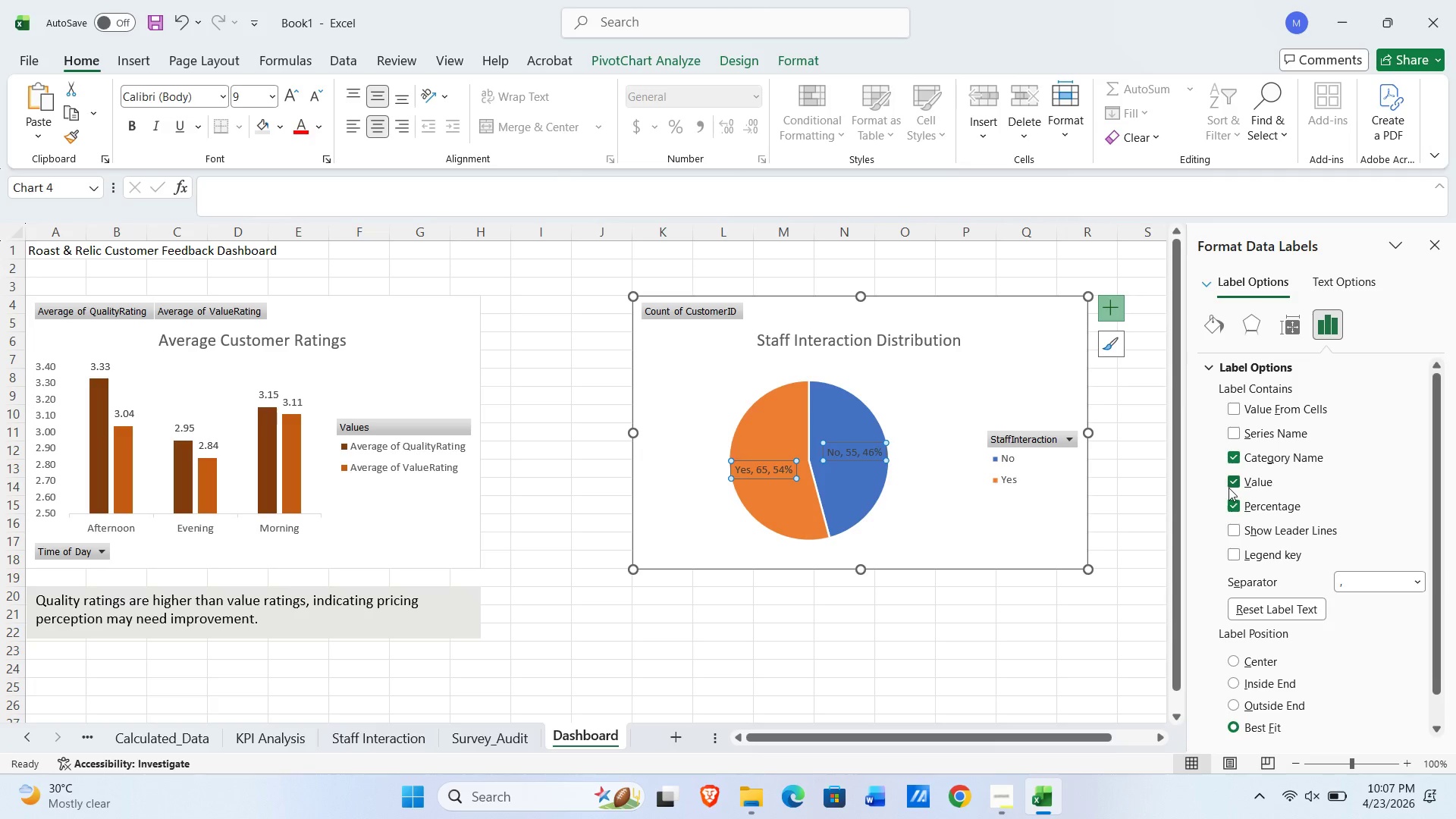 
left_click([1232, 488])
 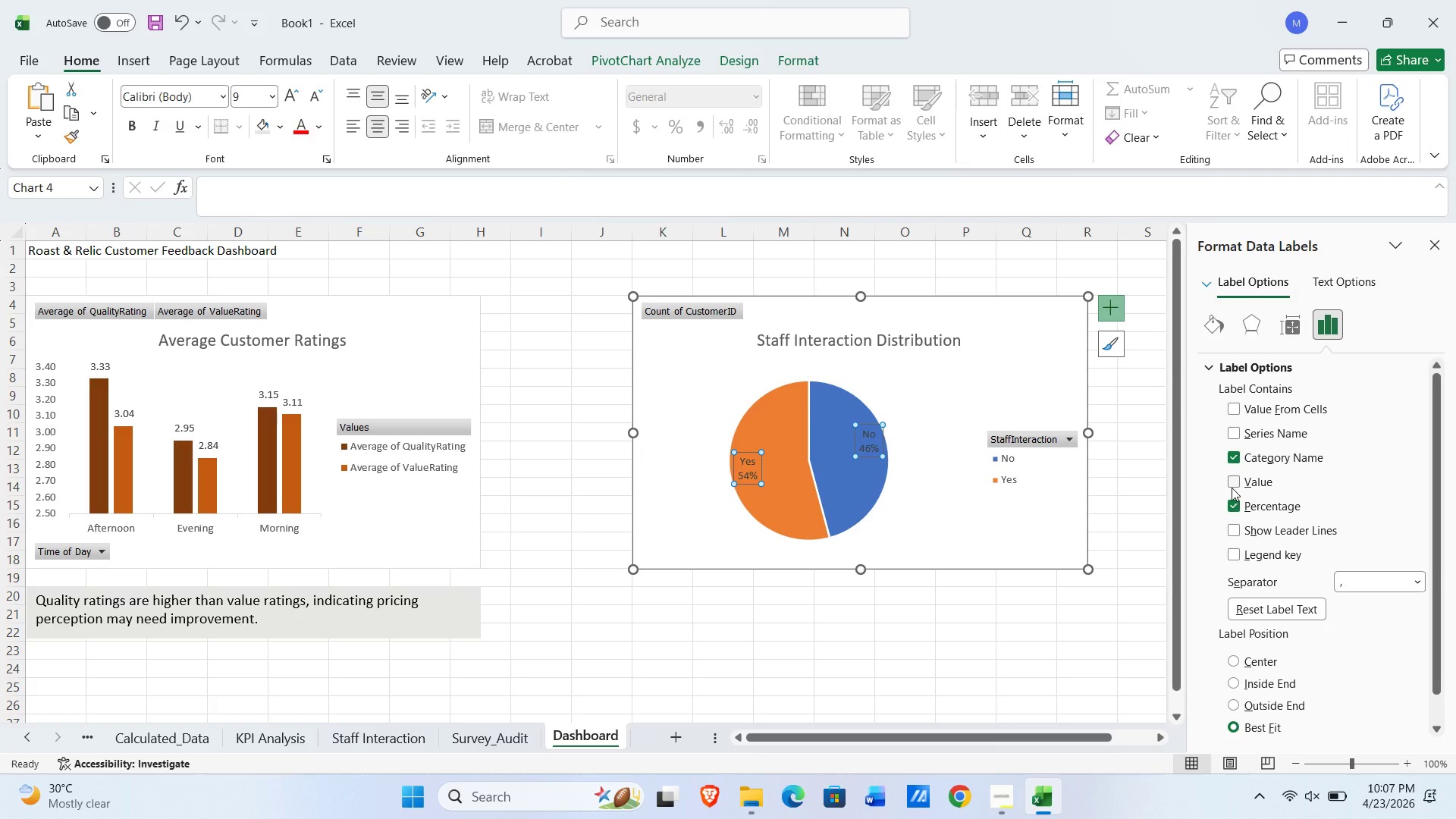 
left_click([1232, 488])
 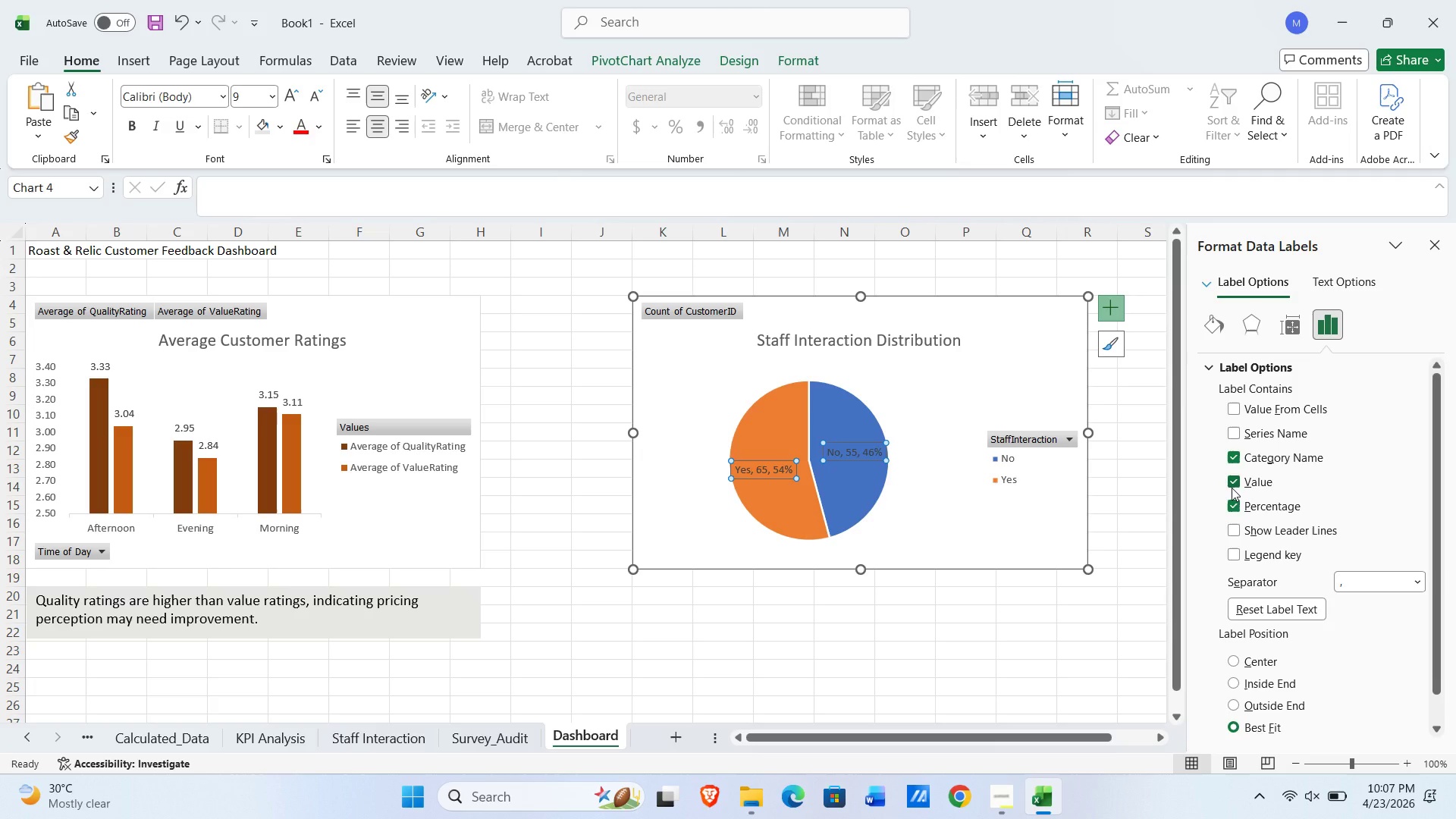 
left_click([1232, 488])
 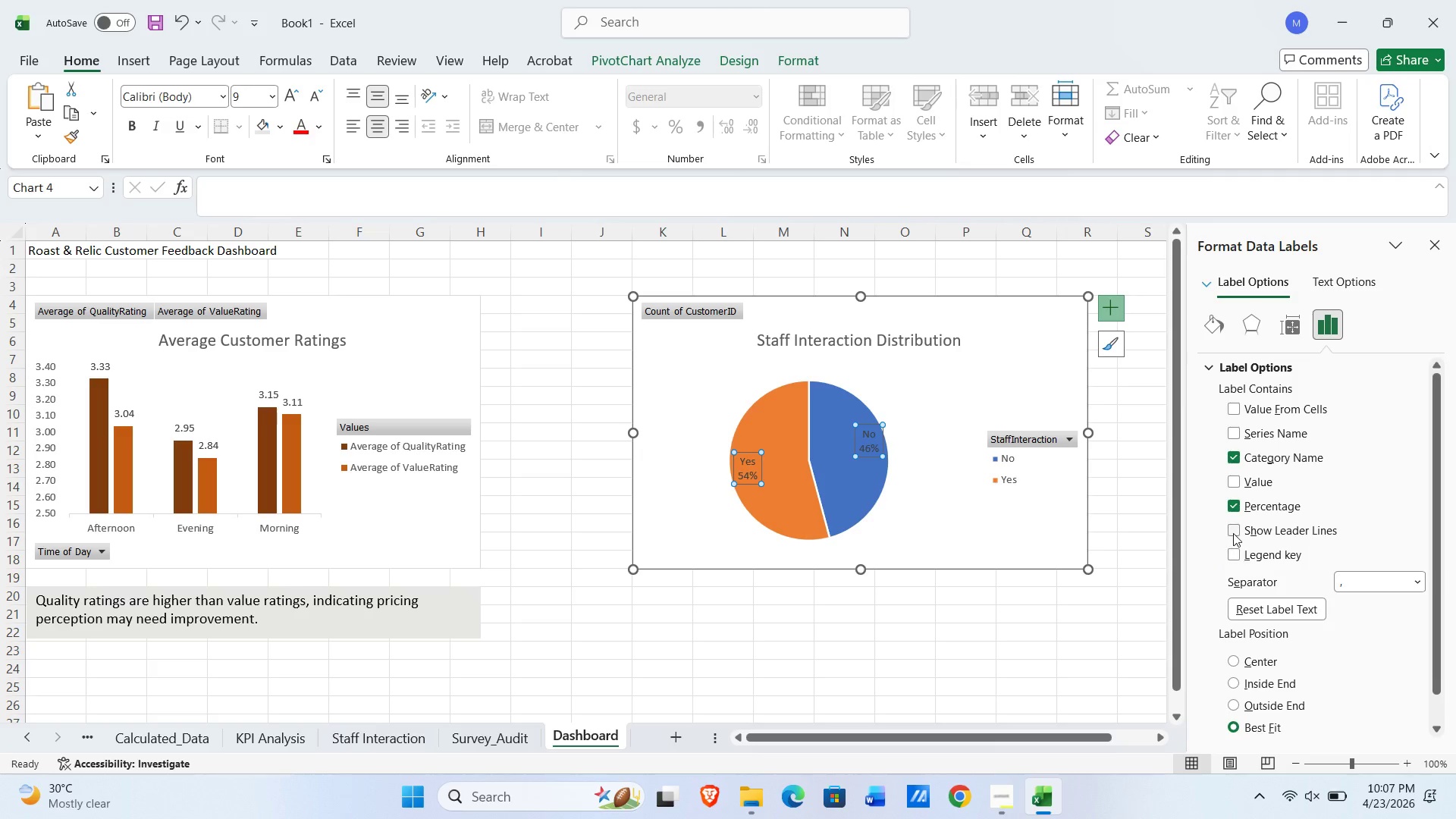 
scroll: coordinate [1366, 622], scroll_direction: up, amount: 1.0
 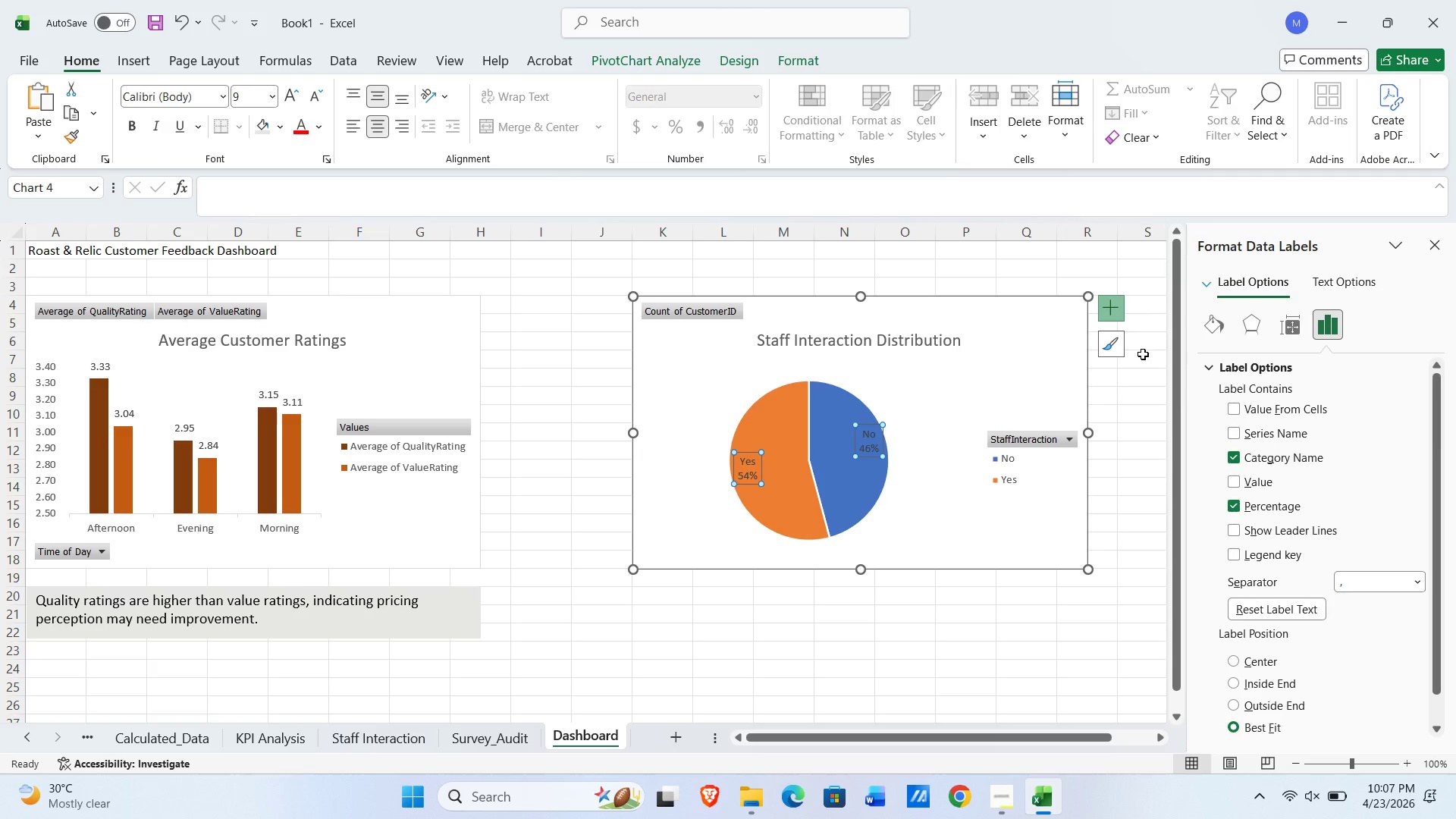 
left_click([1143, 368])
 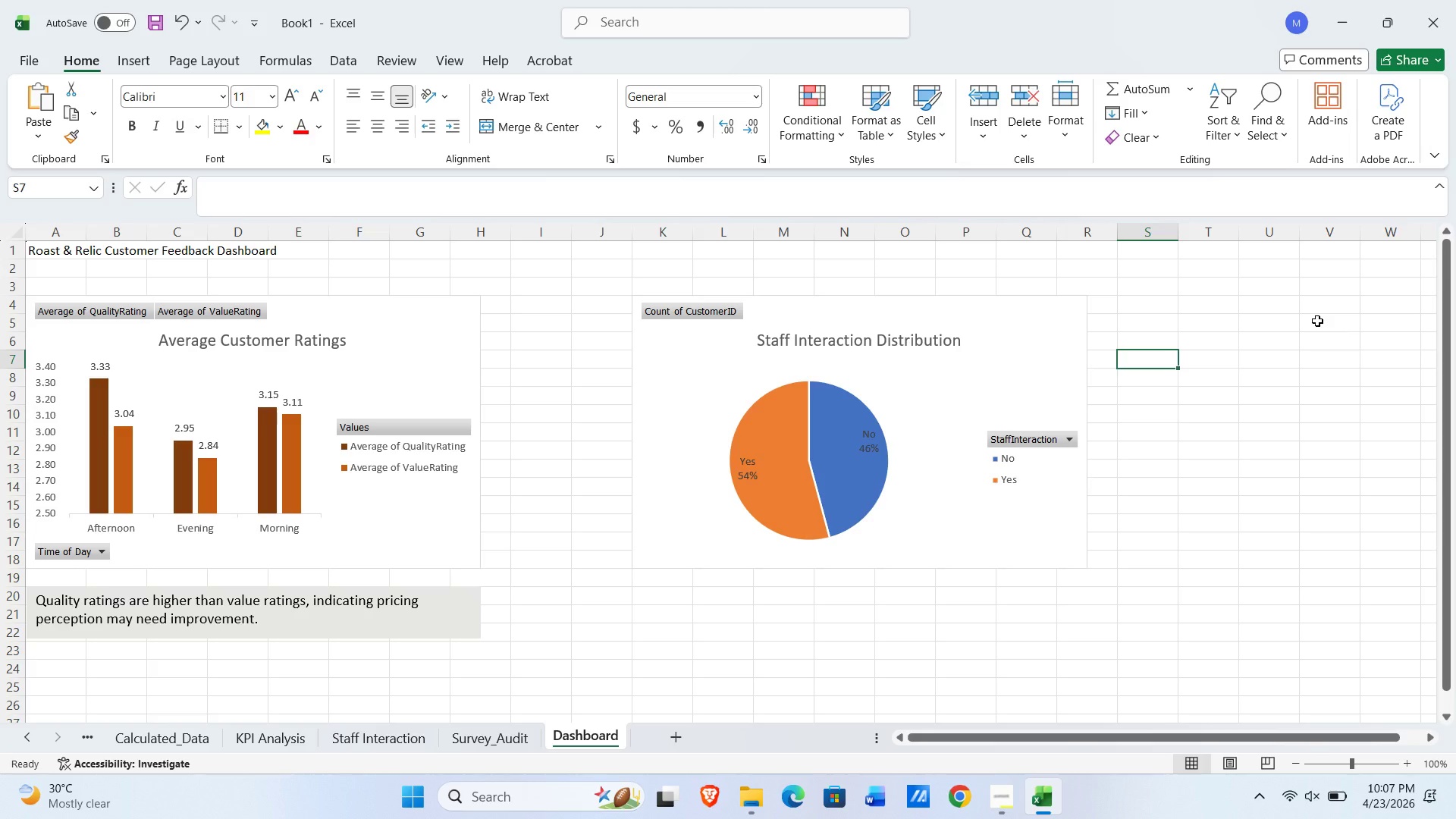 
wait(13.23)
 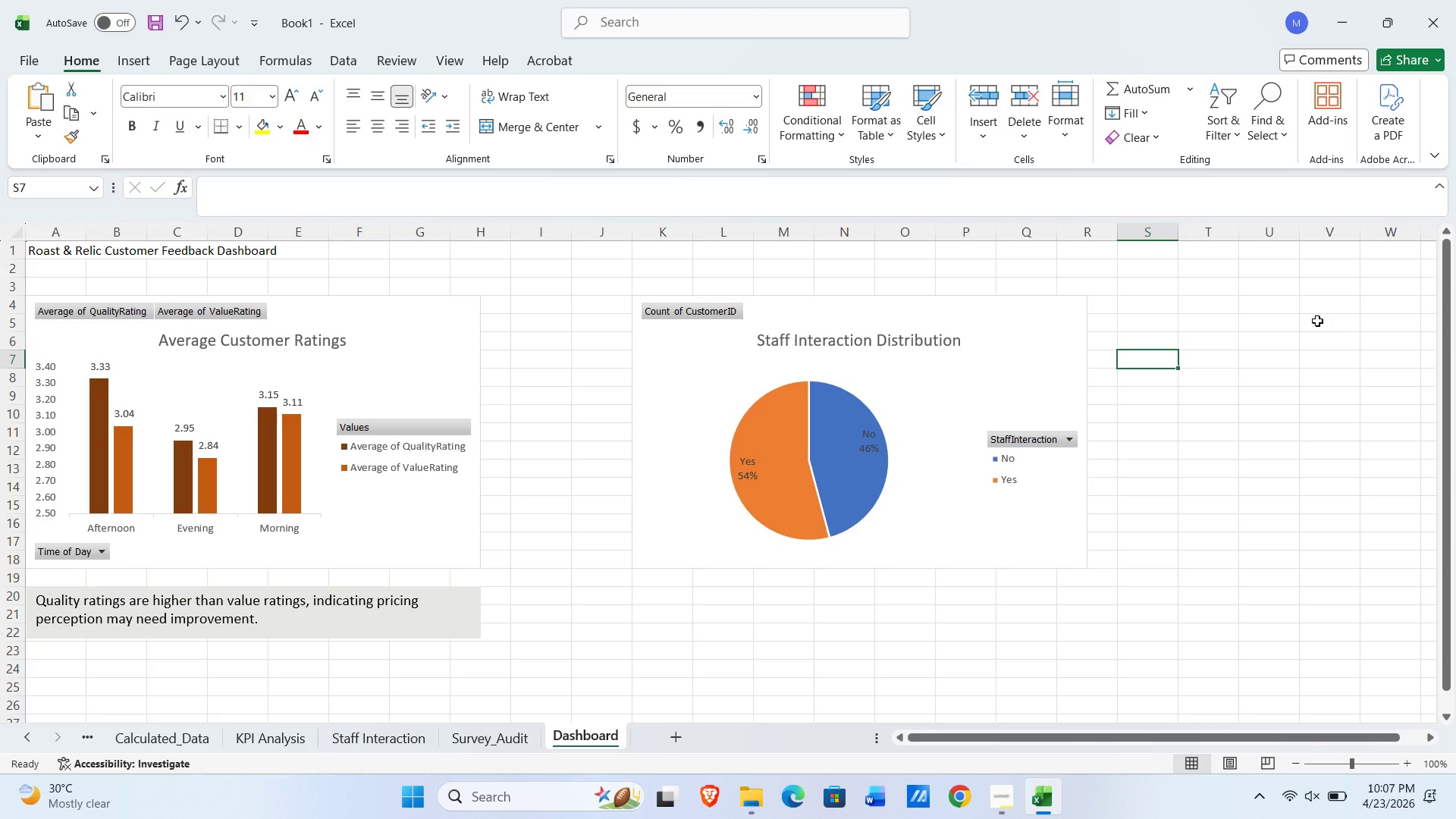 
left_click([792, 464])
 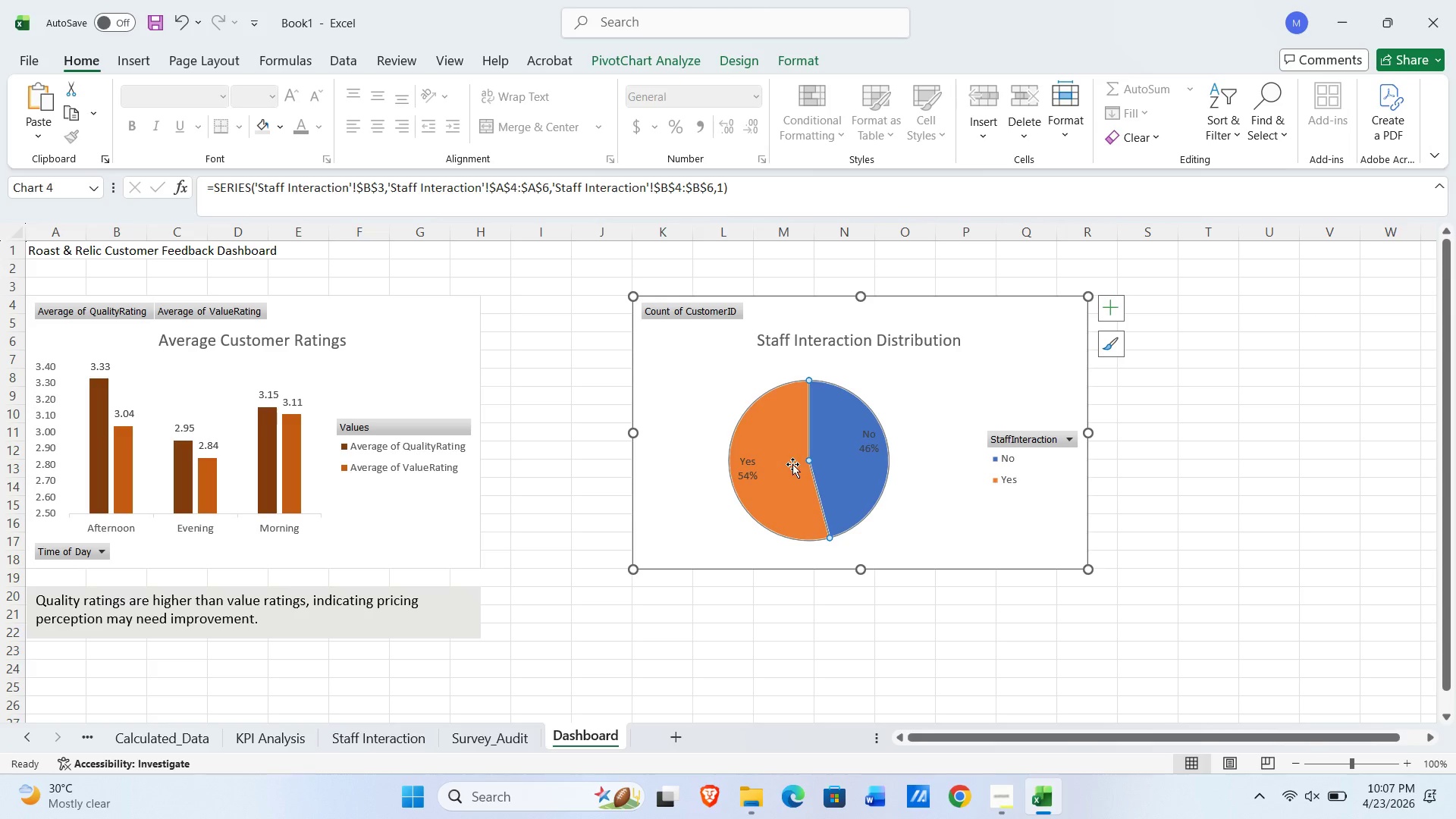 
double_click([792, 464])
 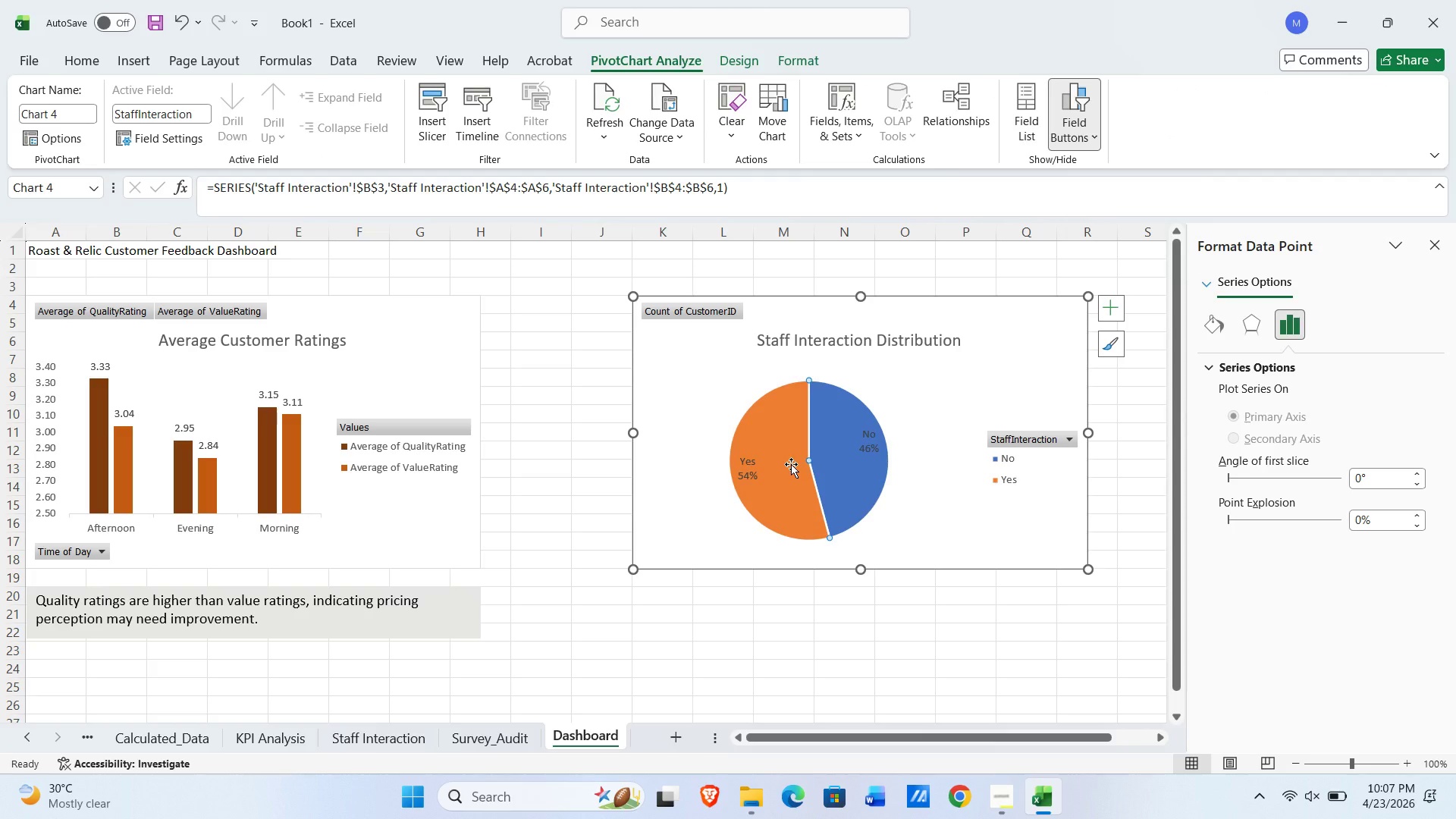 
left_click([791, 464])
 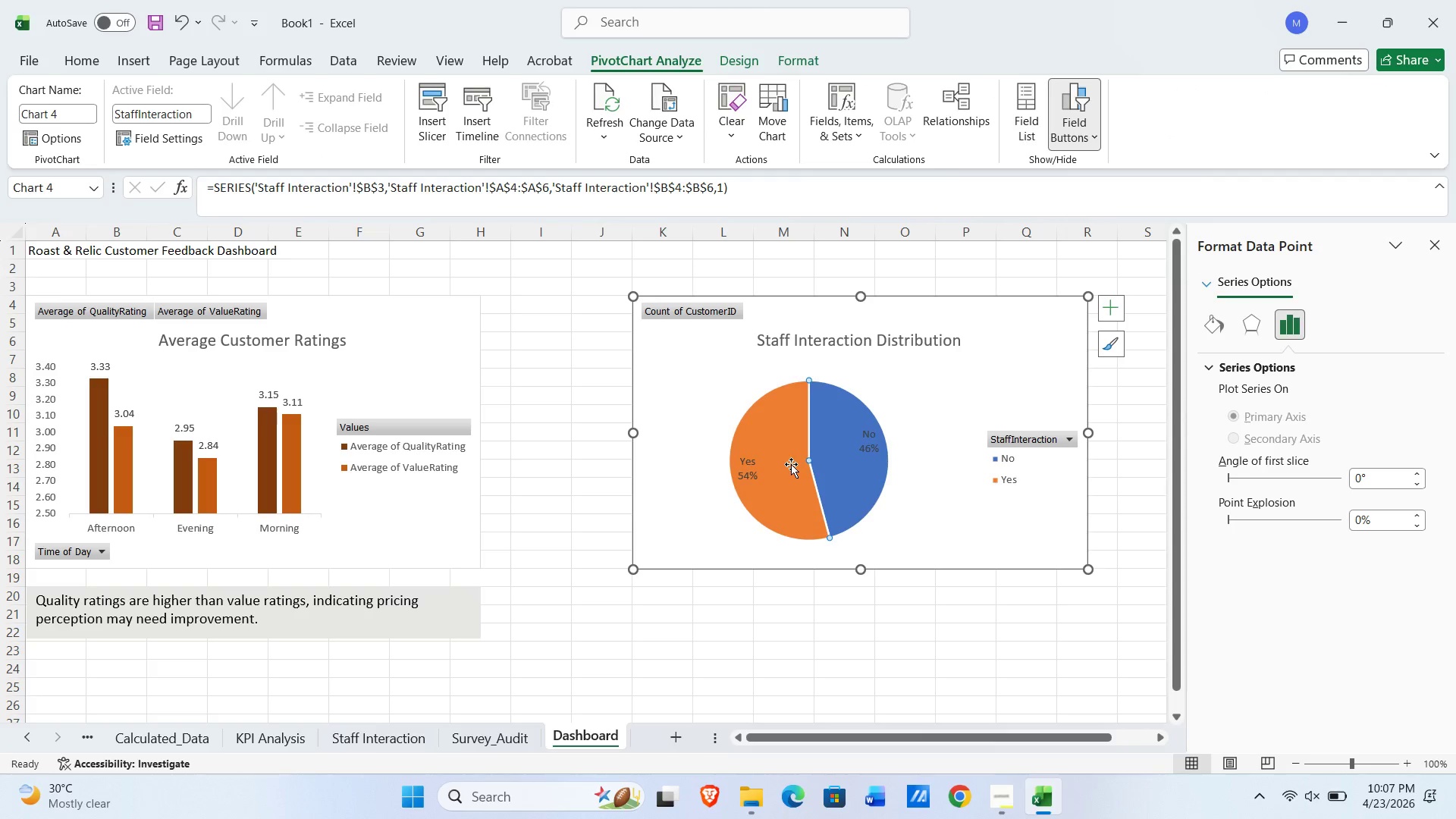 
right_click([791, 464])
 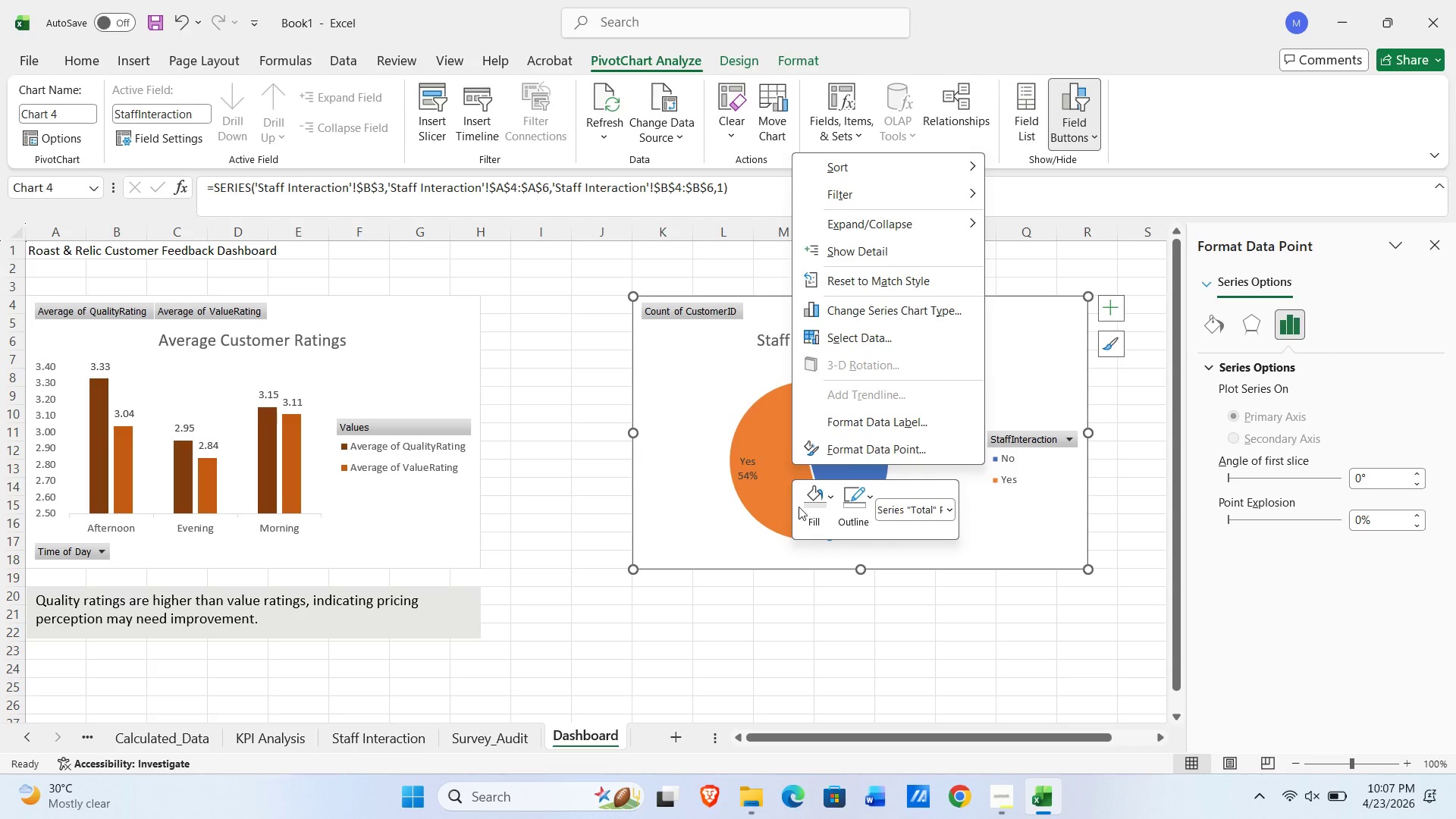 
left_click([833, 495])
 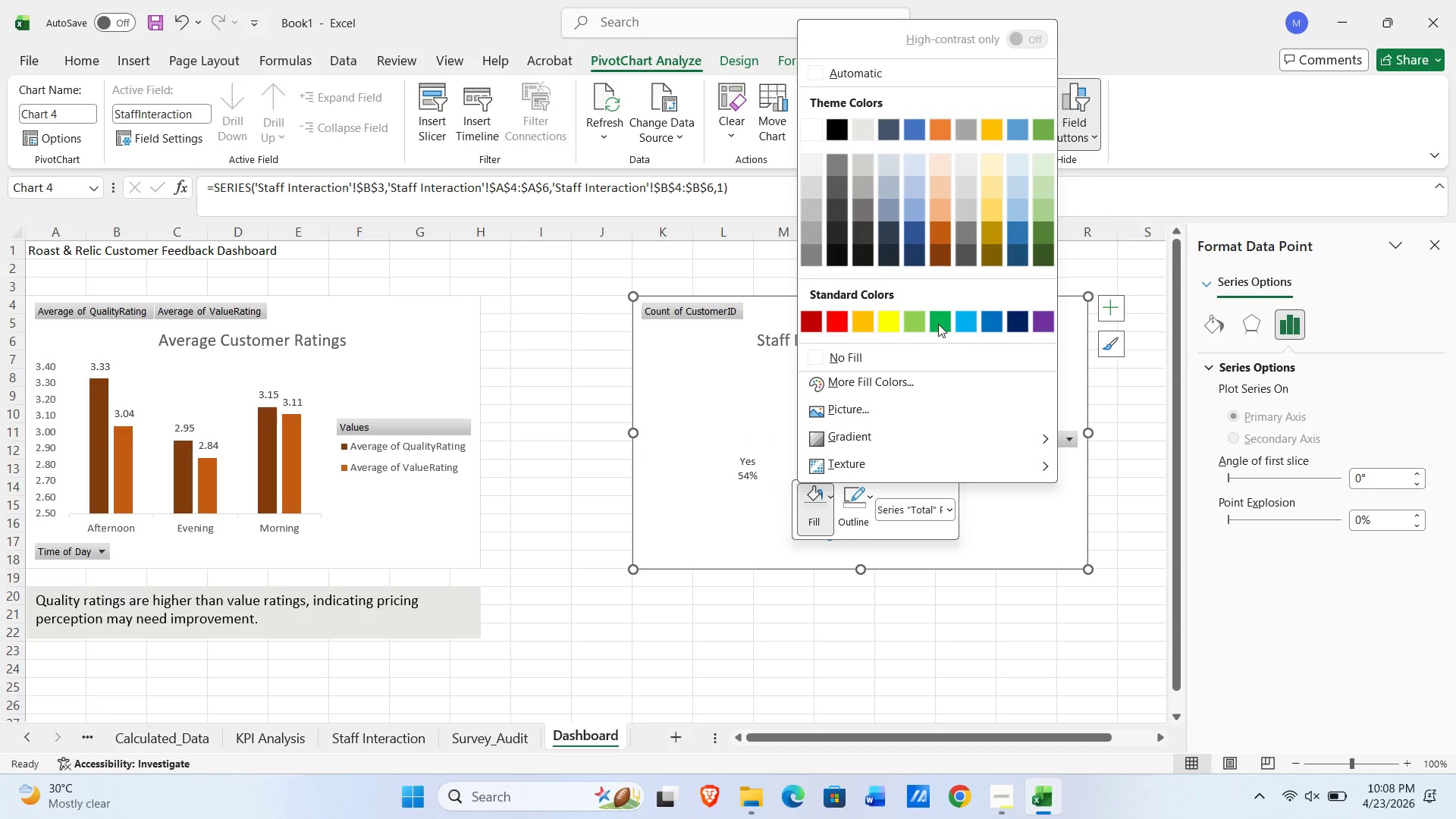 
left_click([938, 321])
 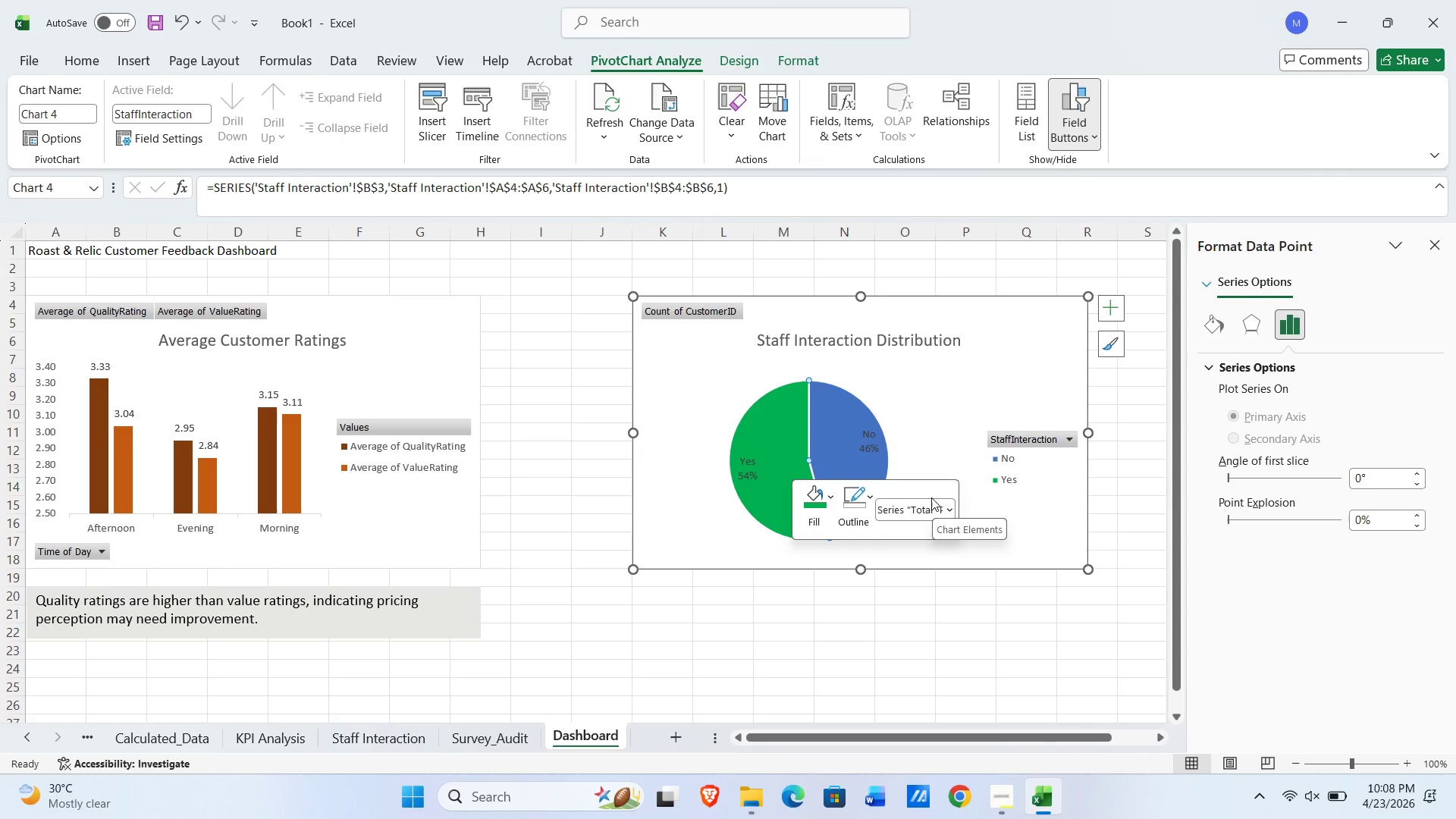 
left_click([851, 450])
 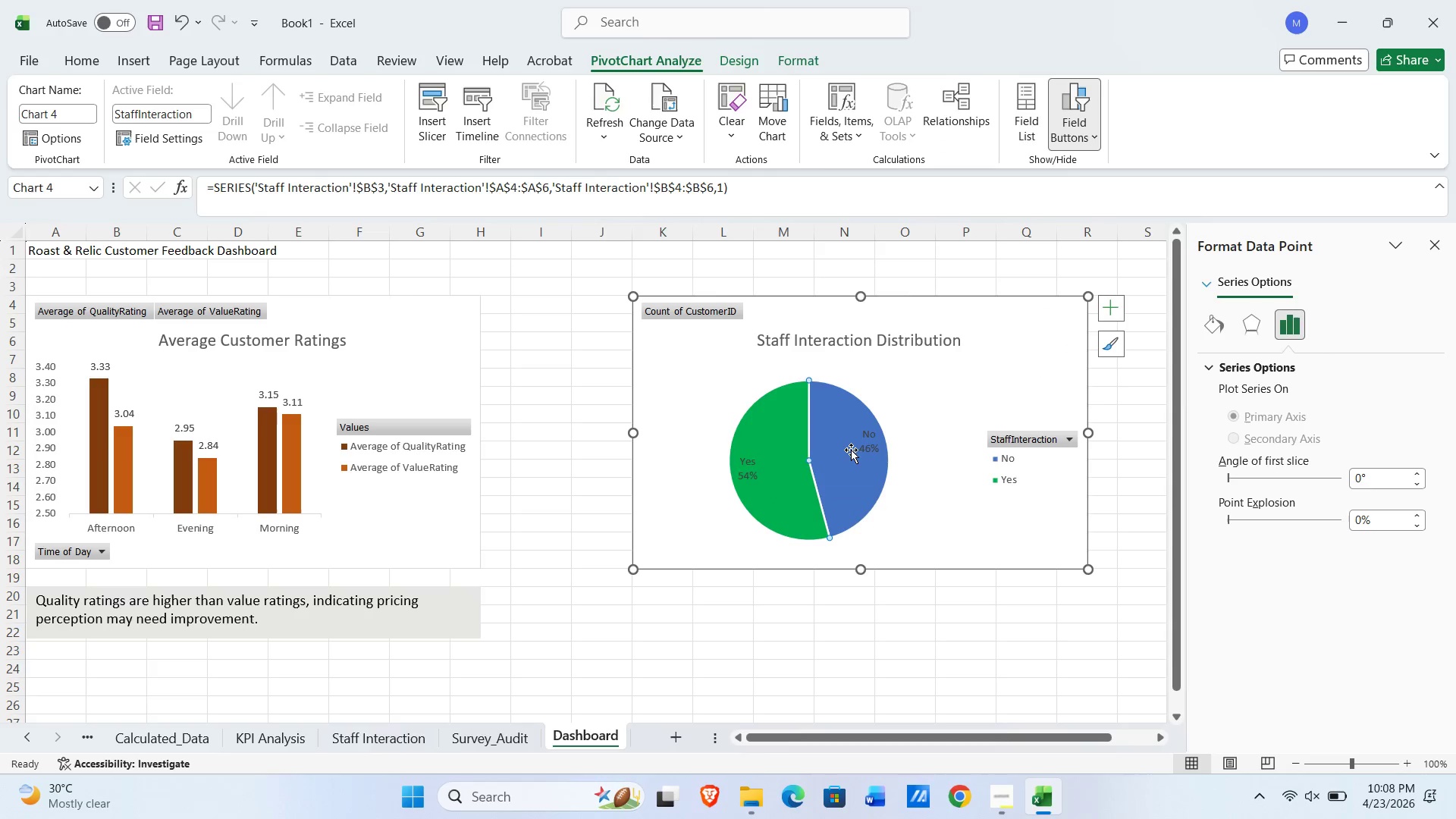 
left_click([851, 450])
 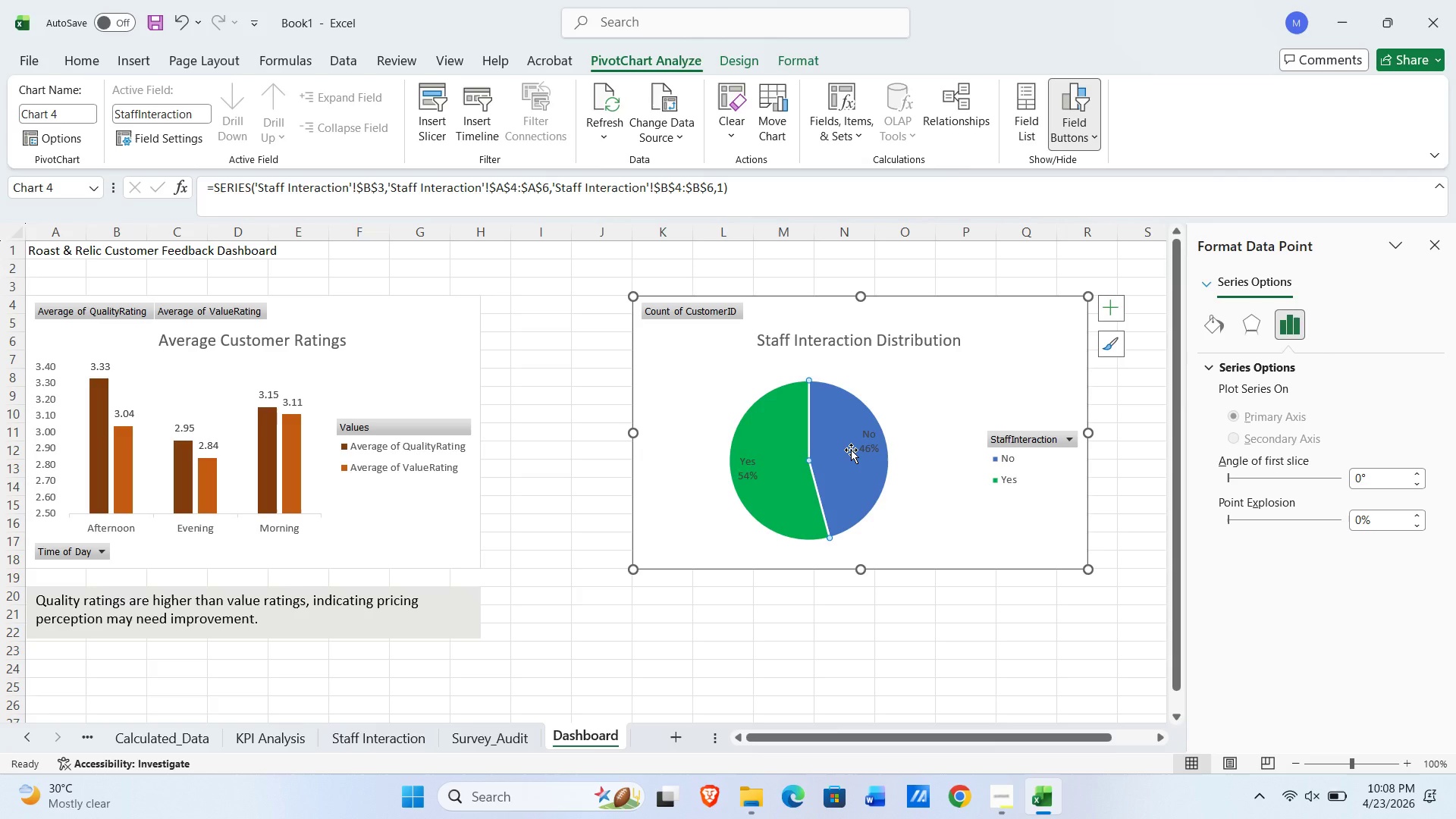 
right_click([851, 450])
 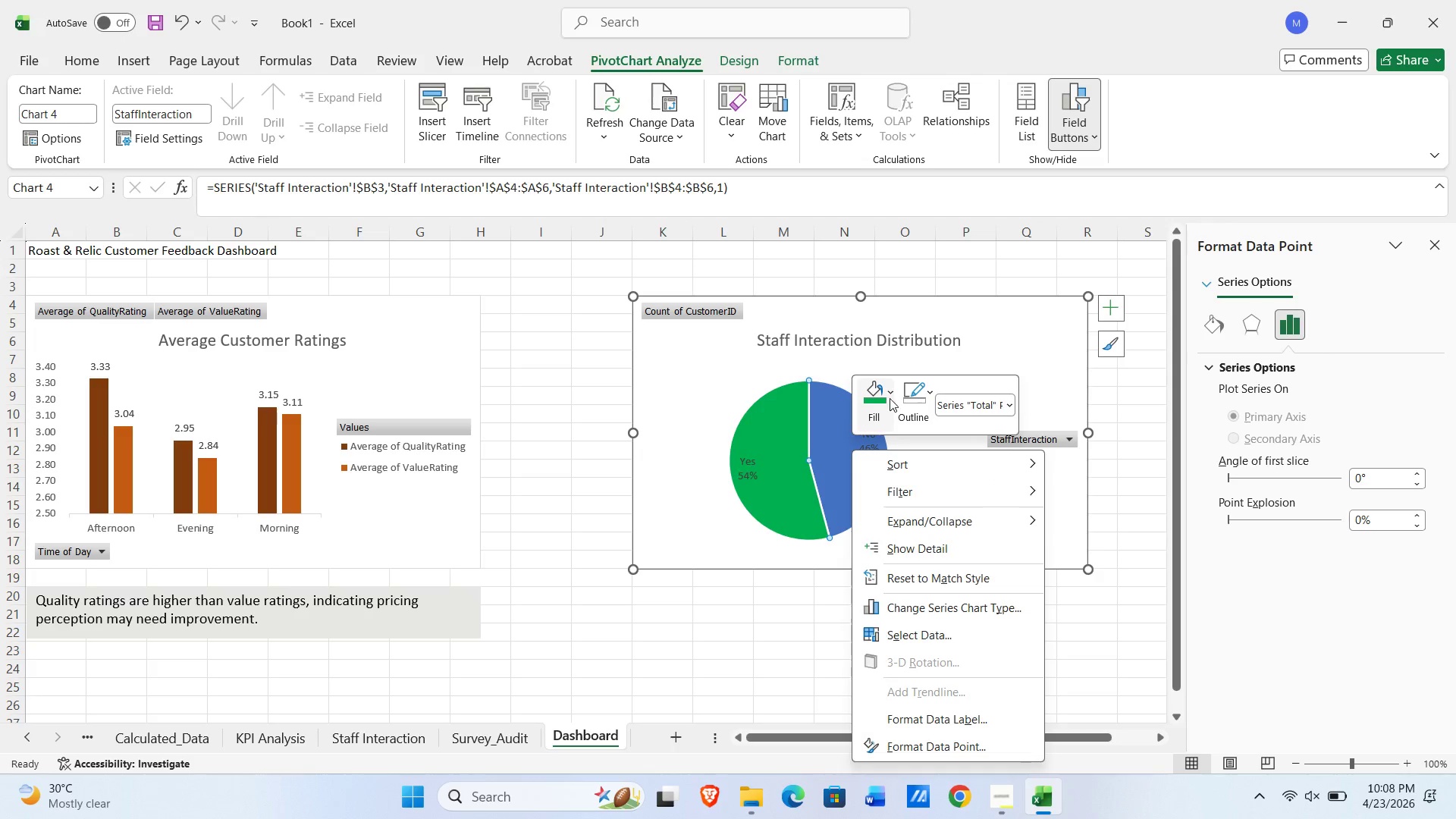 
left_click([896, 394])
 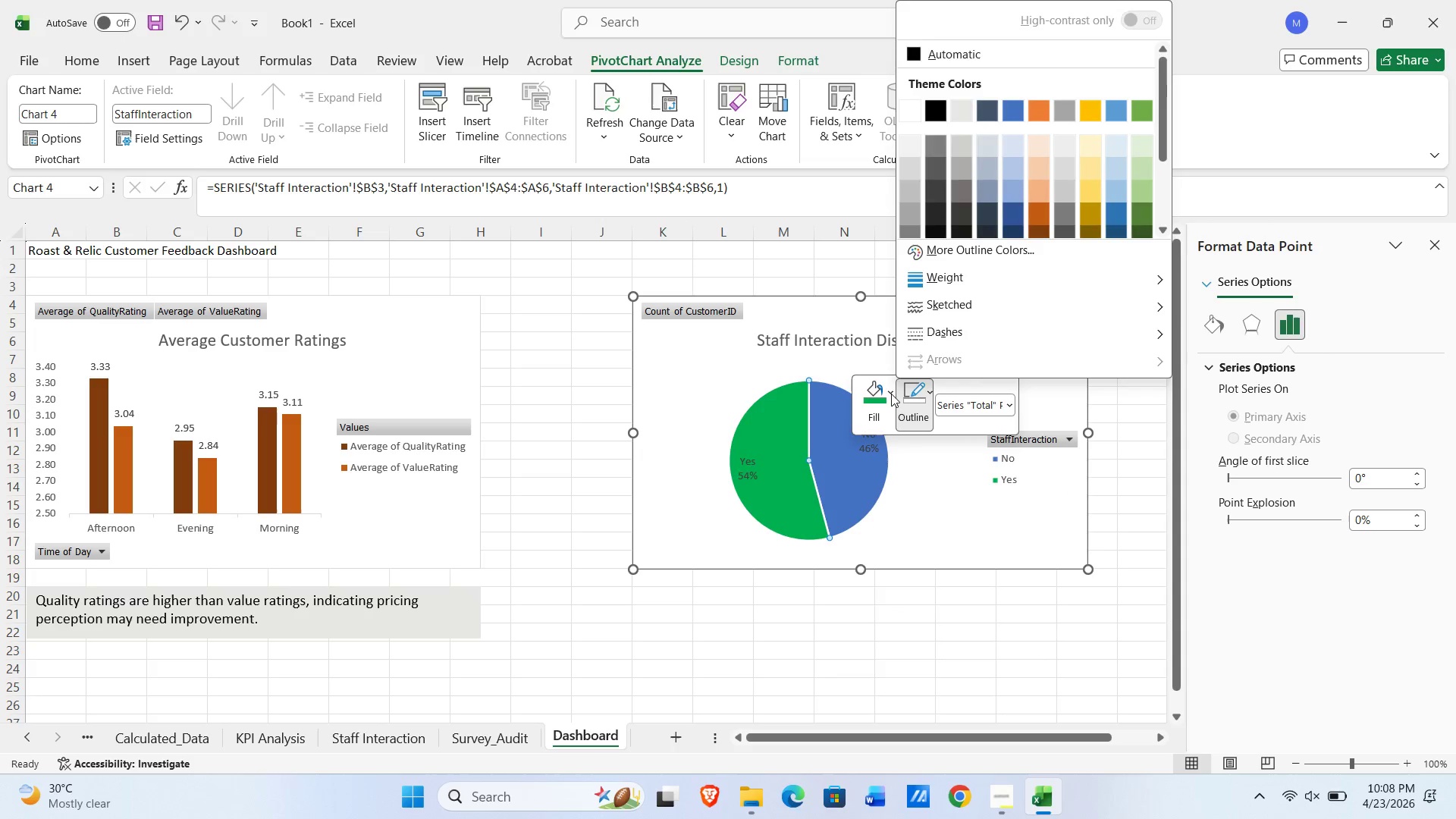 
left_click([889, 394])
 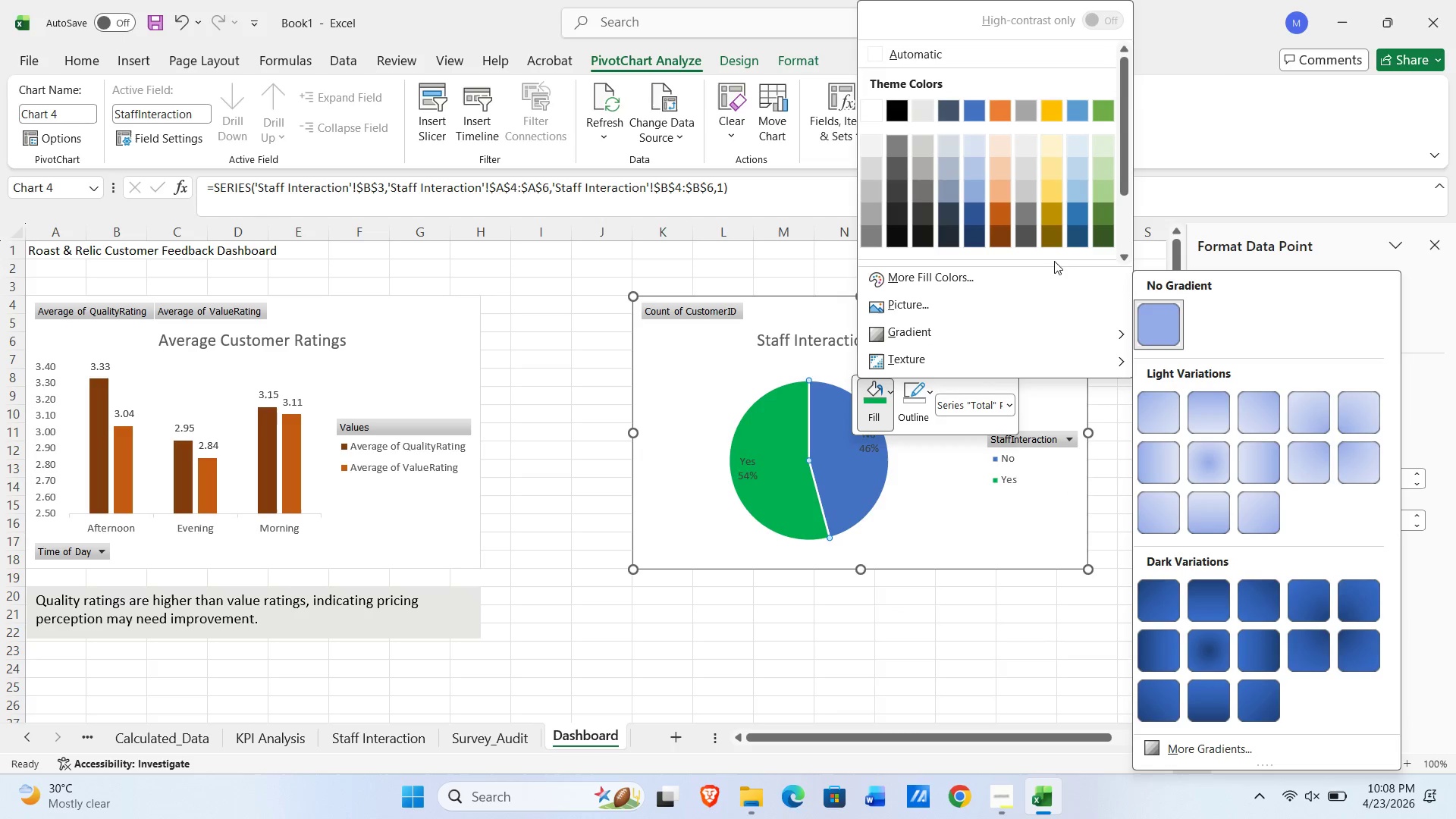 
wait(6.03)
 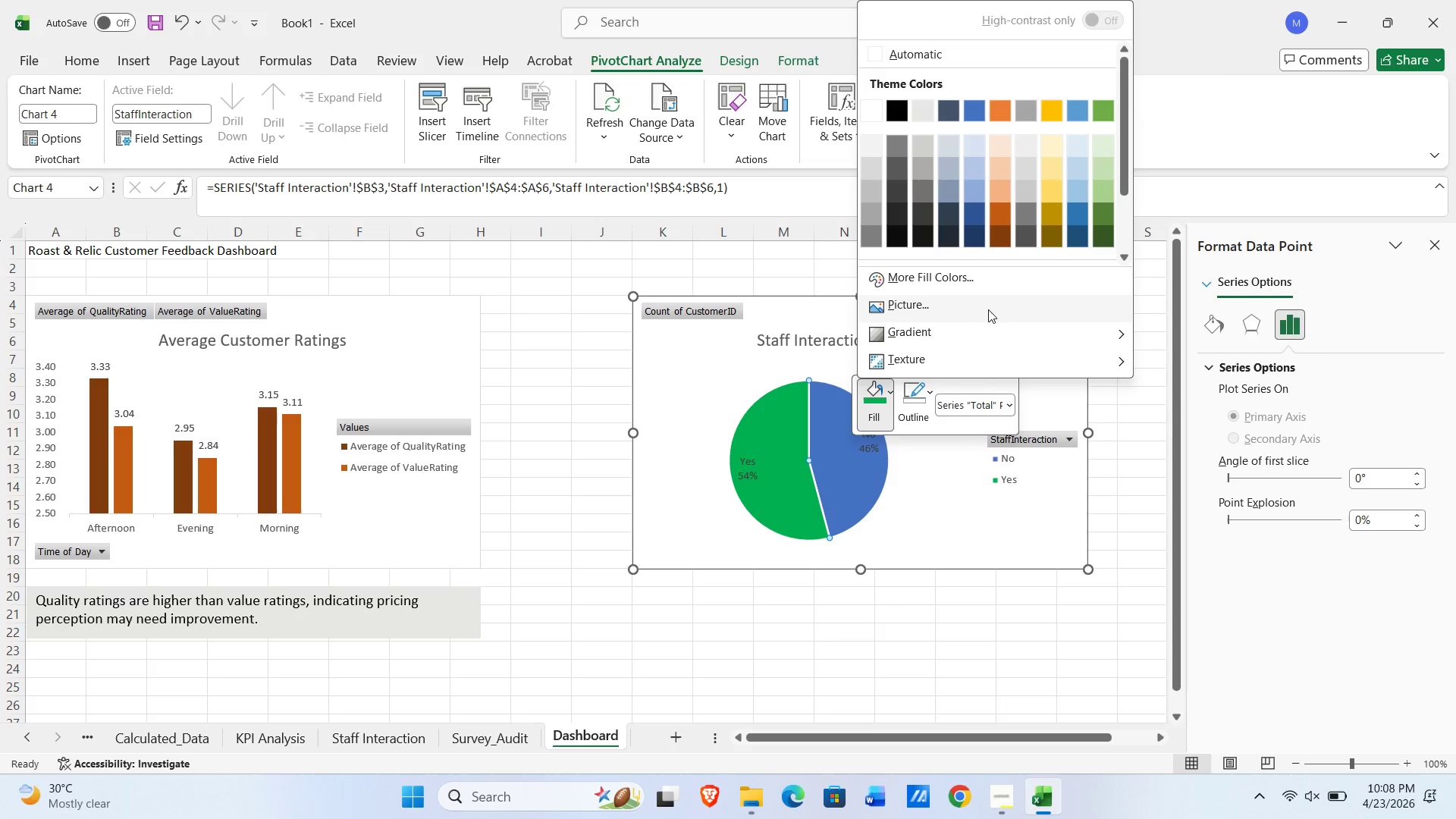 
left_click([995, 286])
 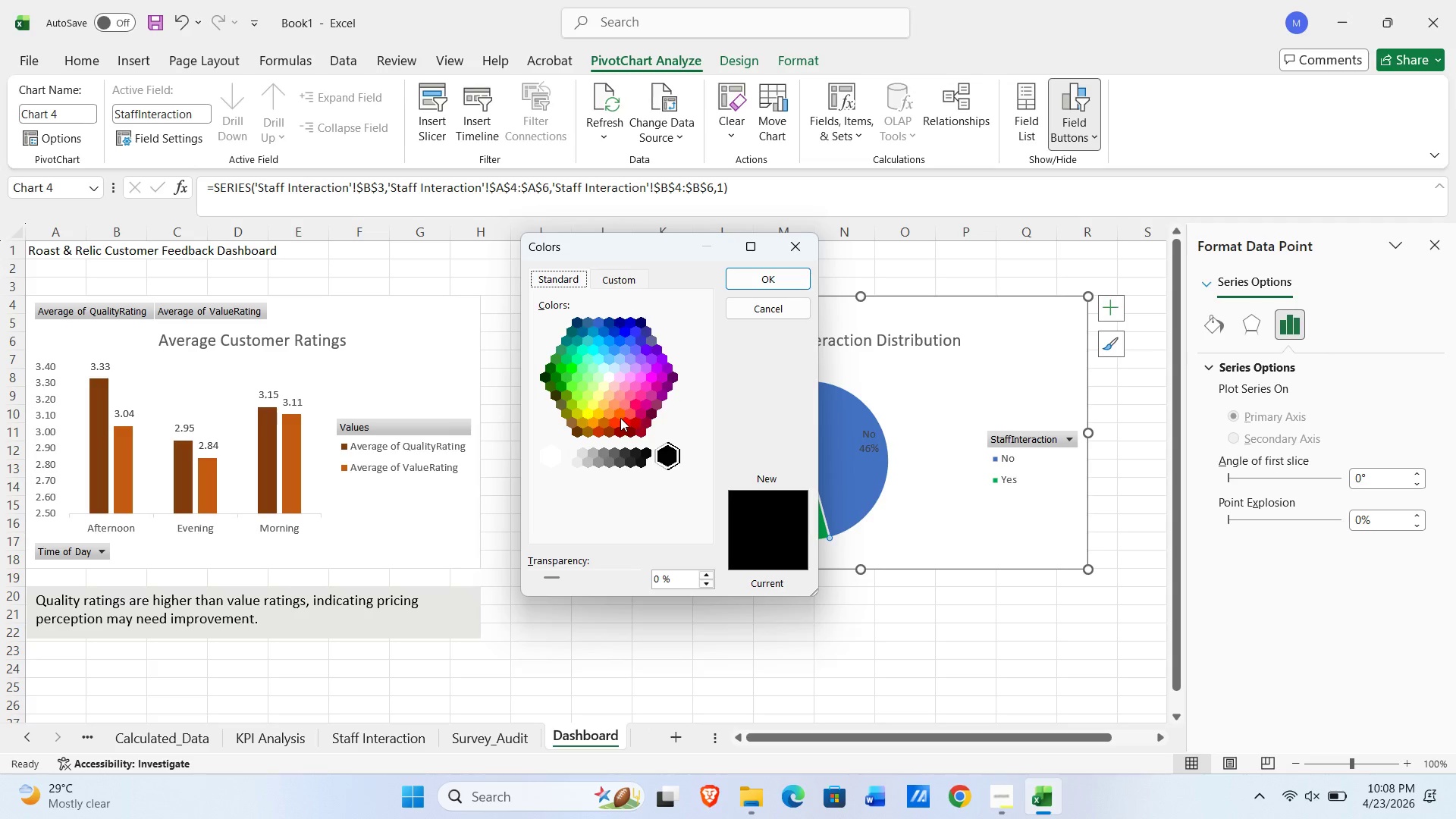 
left_click([623, 420])
 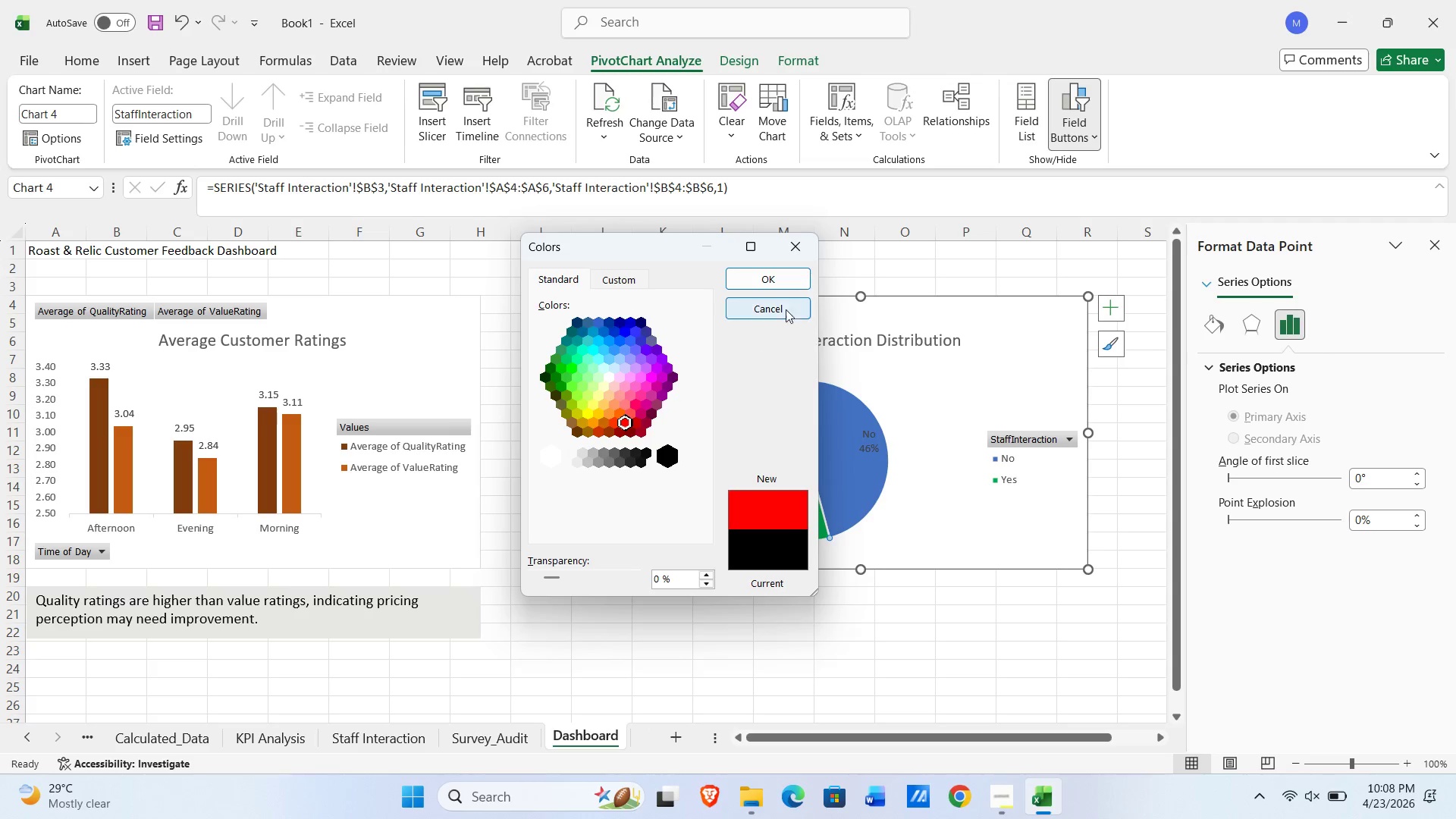 
left_click([782, 282])
 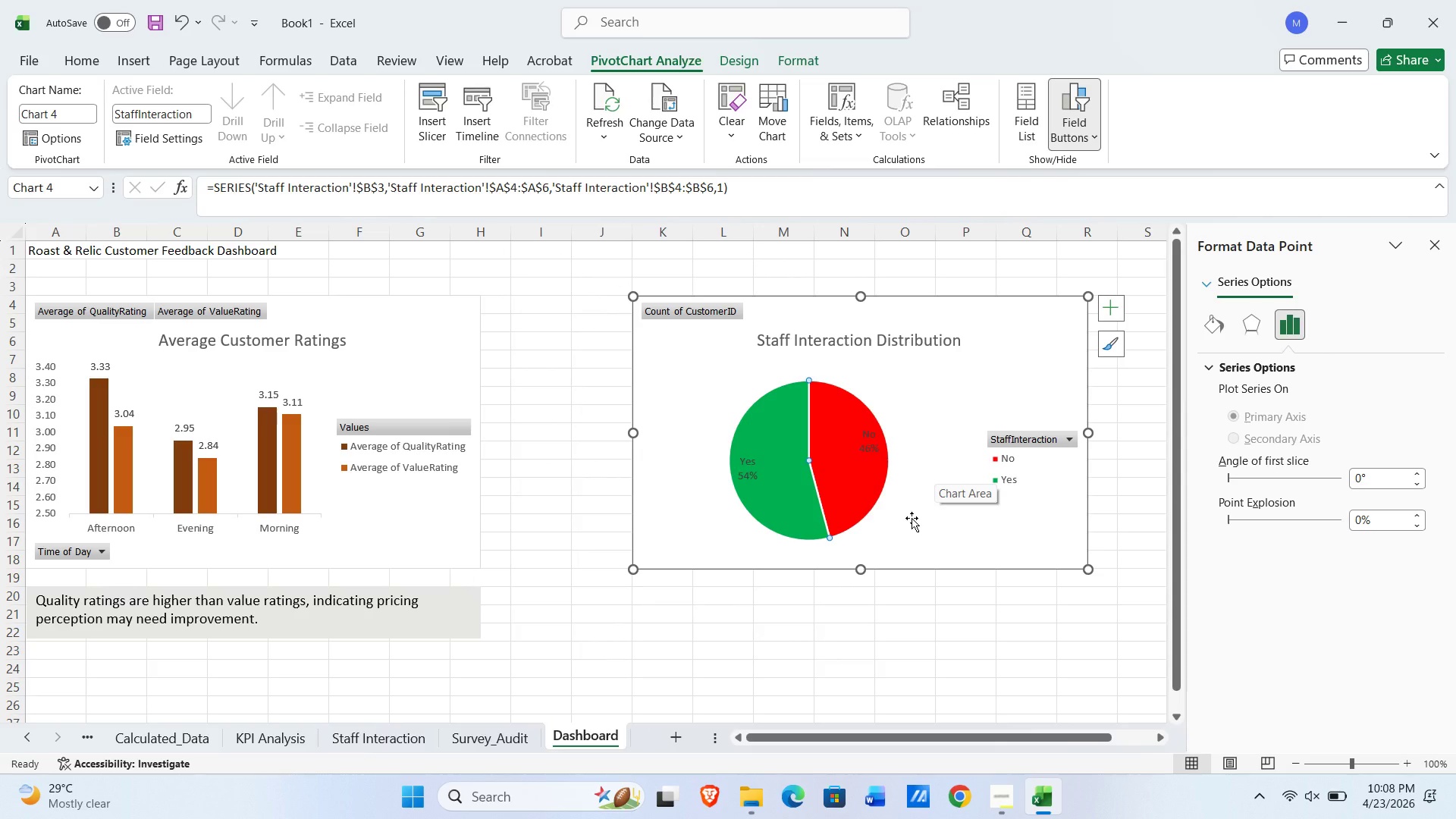 
wait(19.22)
 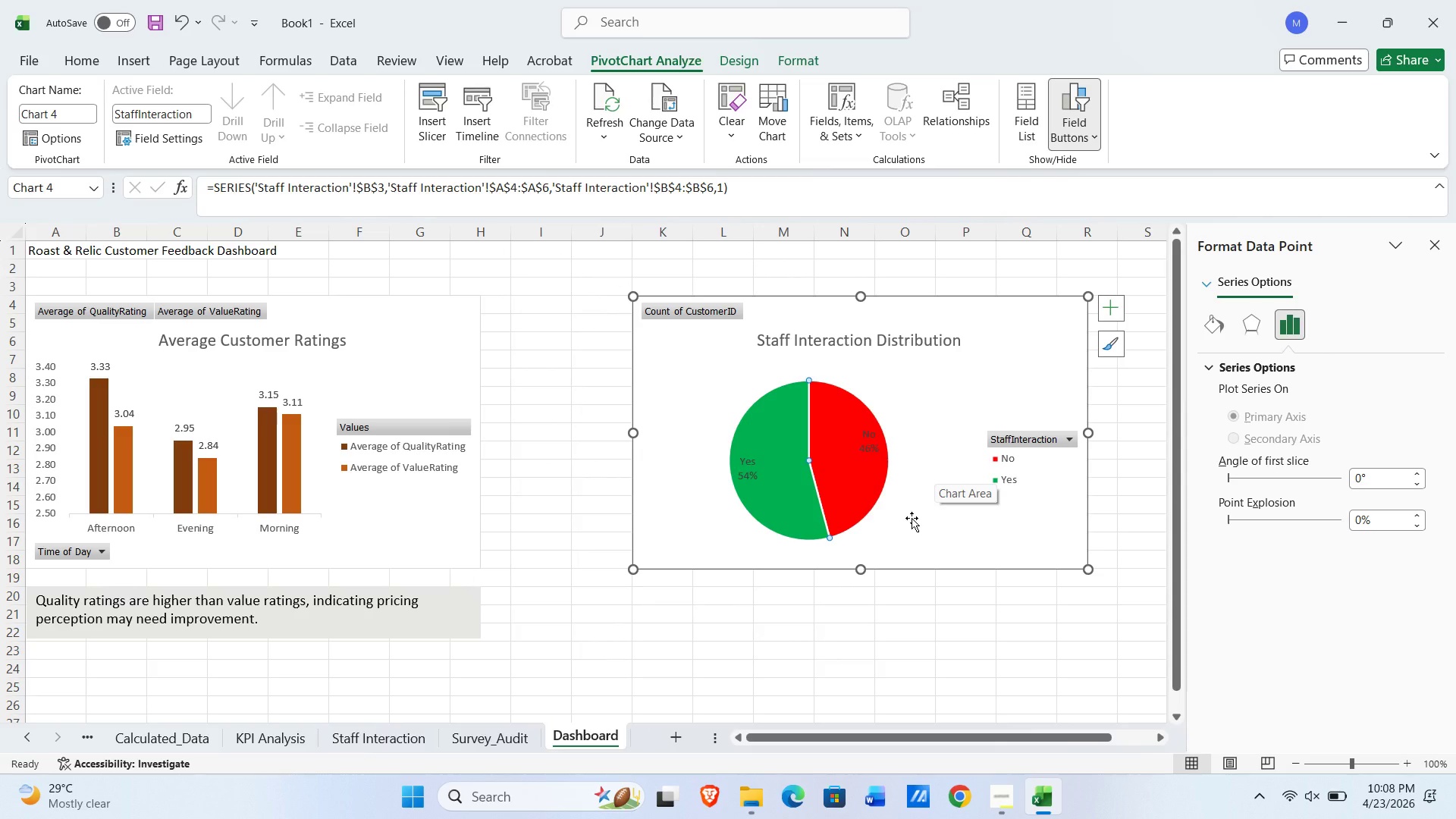 
left_click([1151, 369])
 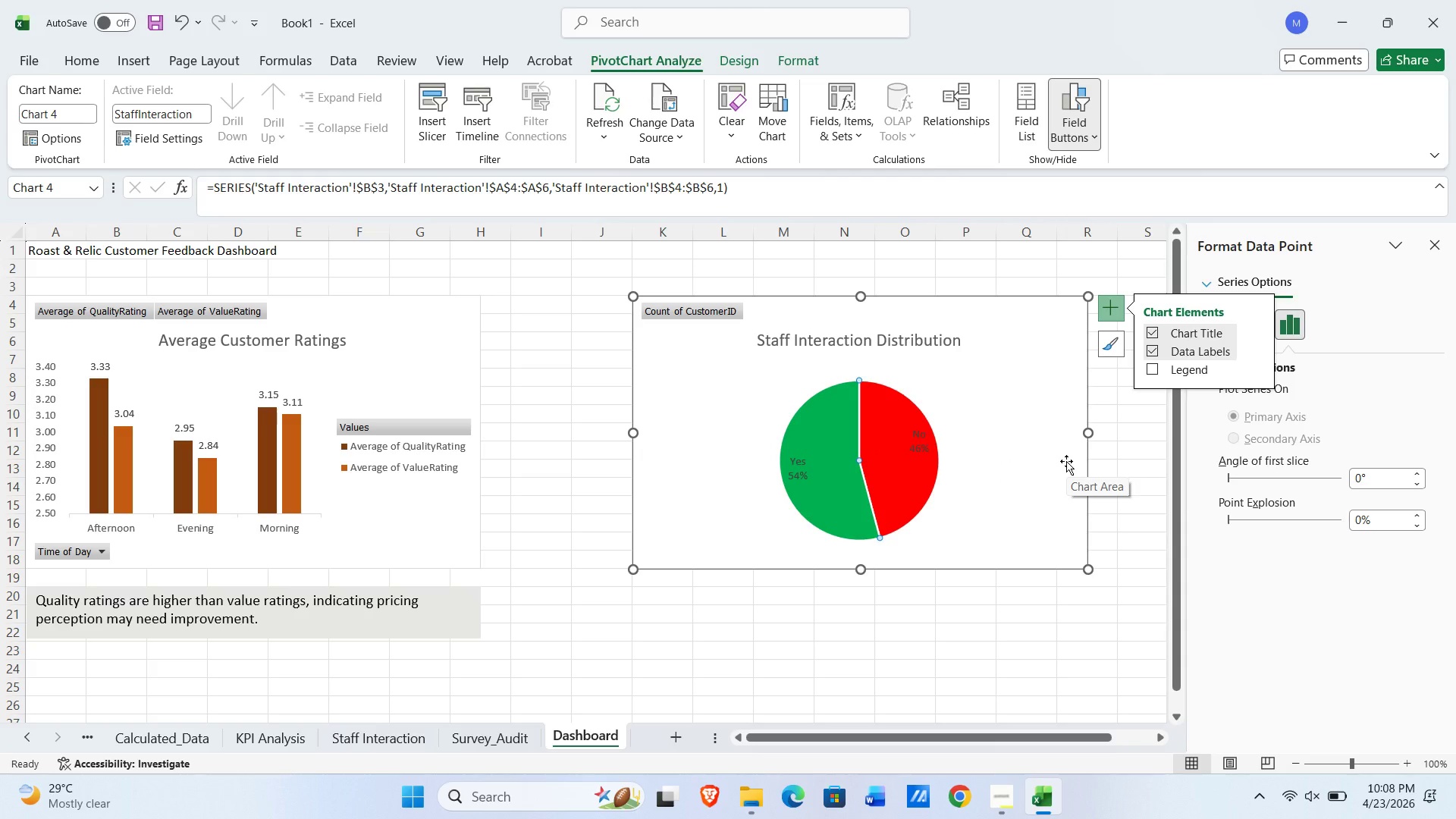 
wait(5.73)
 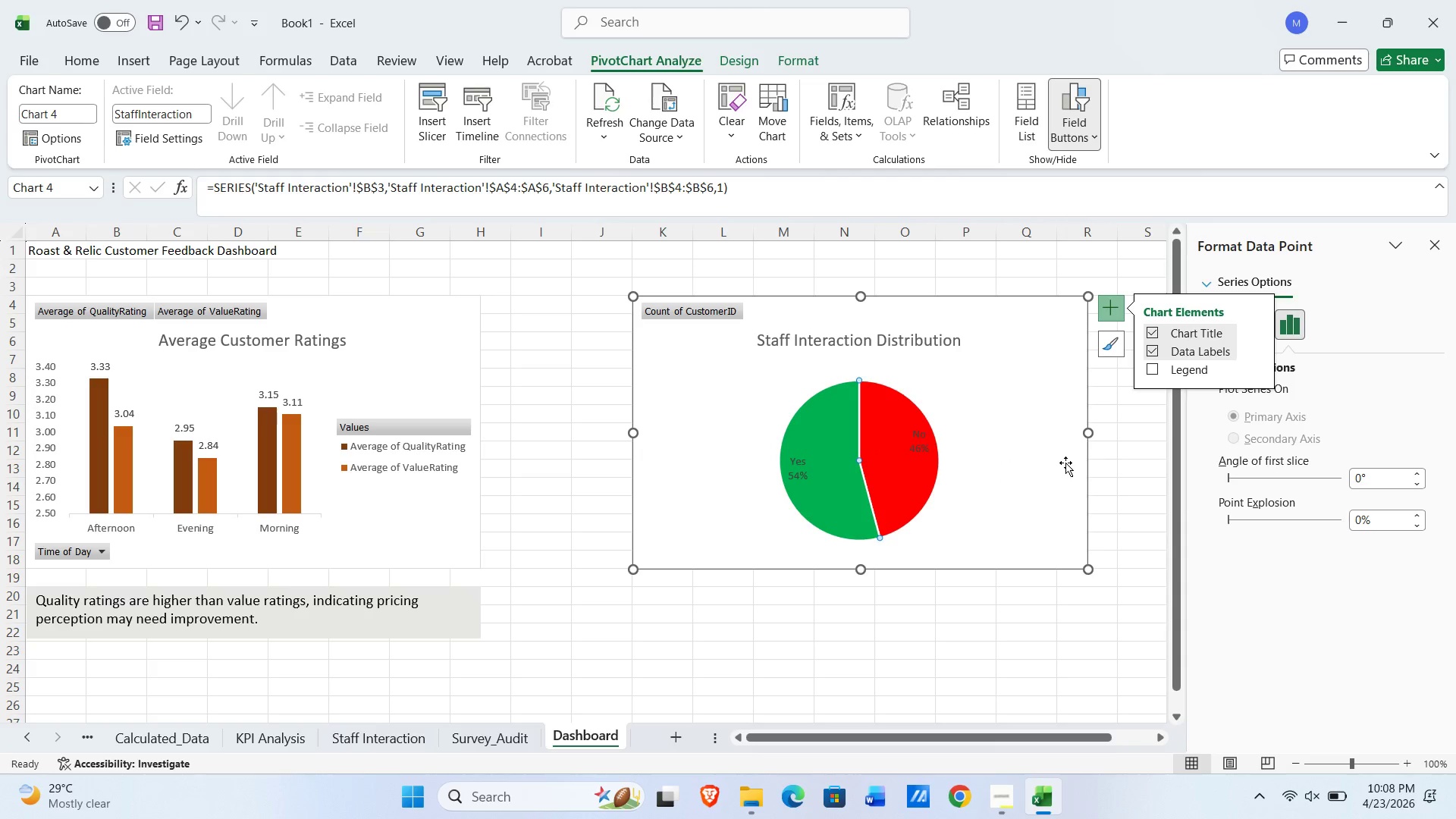 
left_click([1059, 409])
 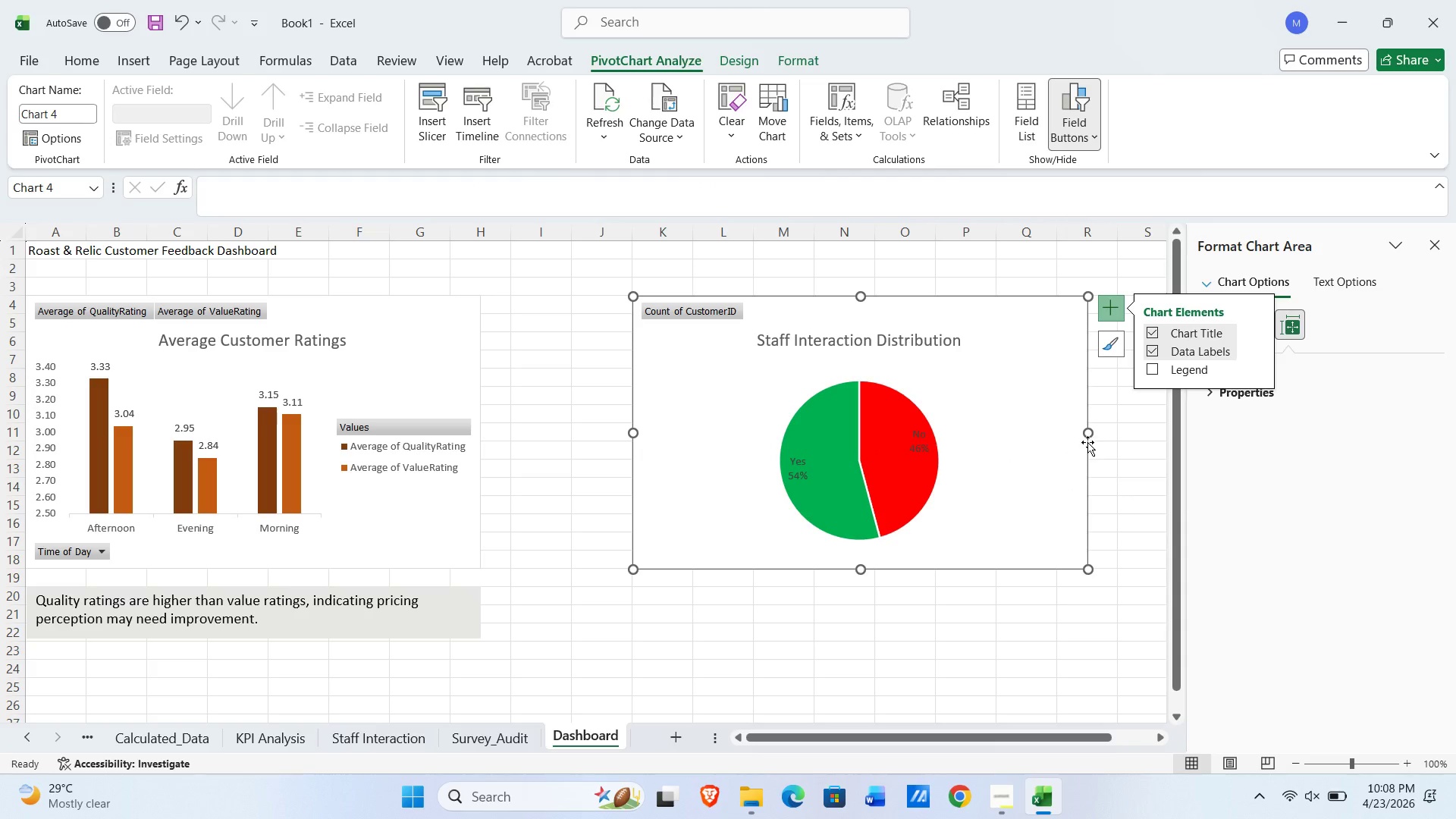 
left_click_drag(start_coordinate=[1087, 430], to_coordinate=[1060, 441])
 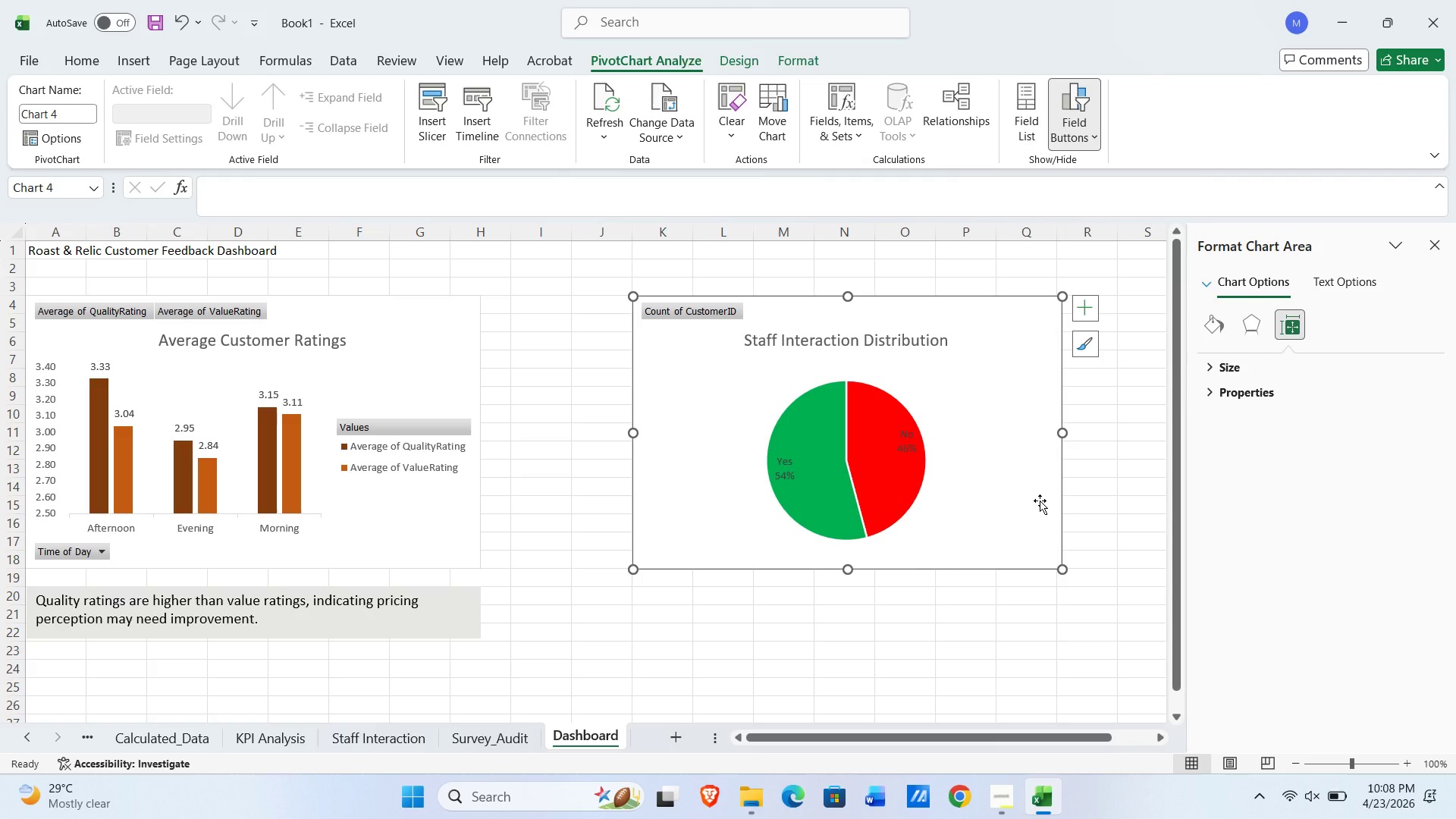 
left_click([1119, 455])
 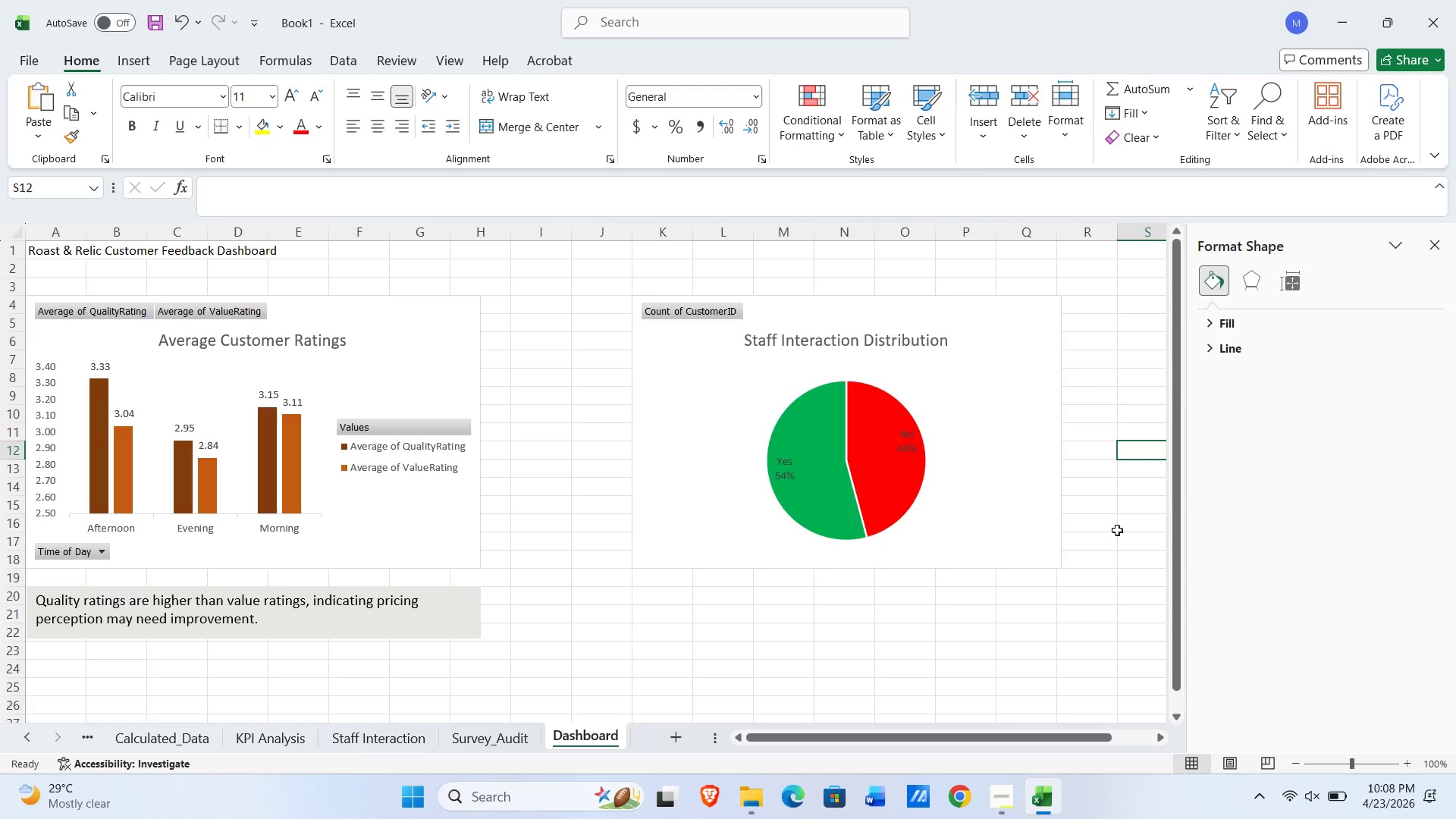 
wait(8.09)
 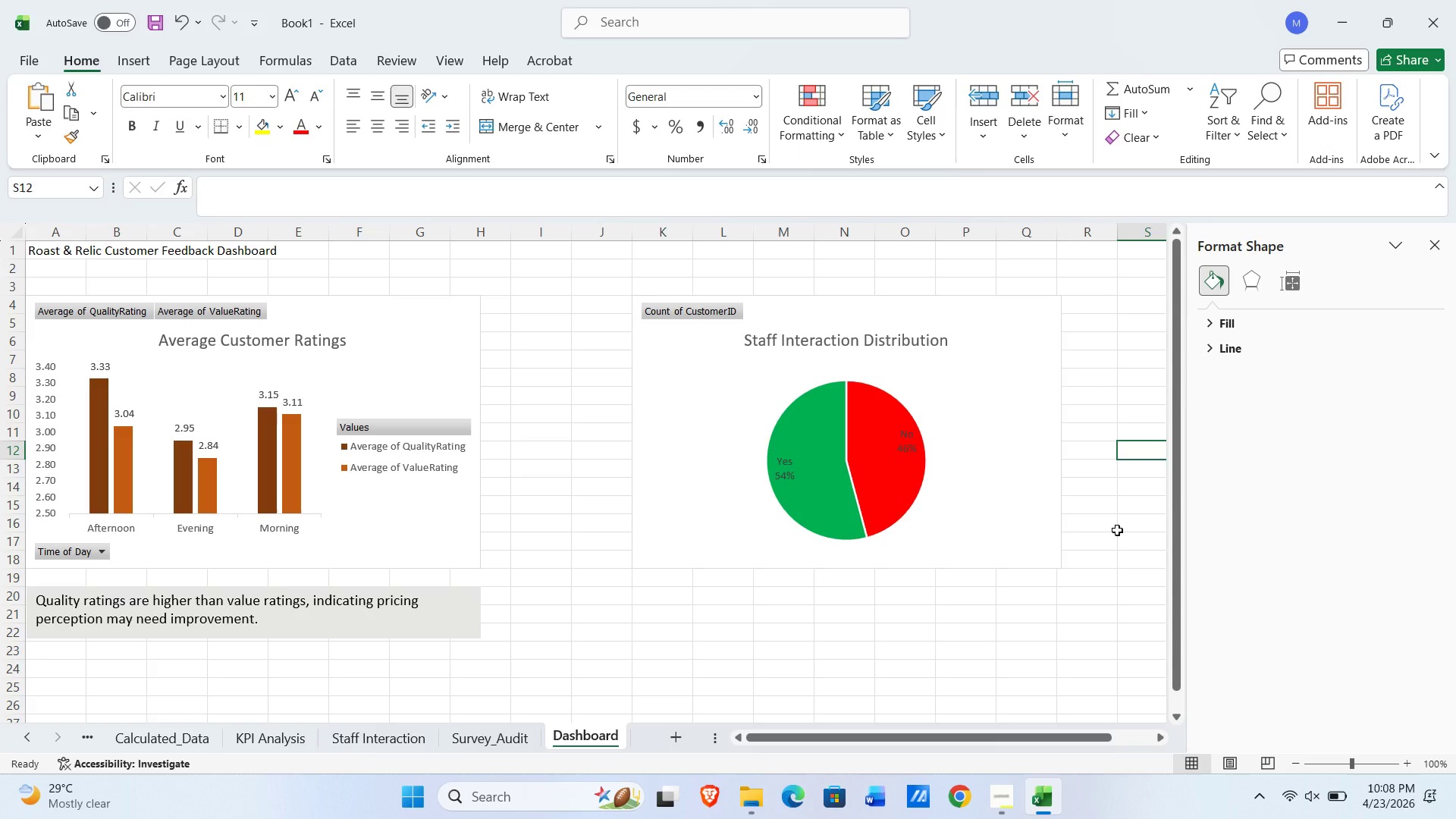 
left_click([984, 457])
 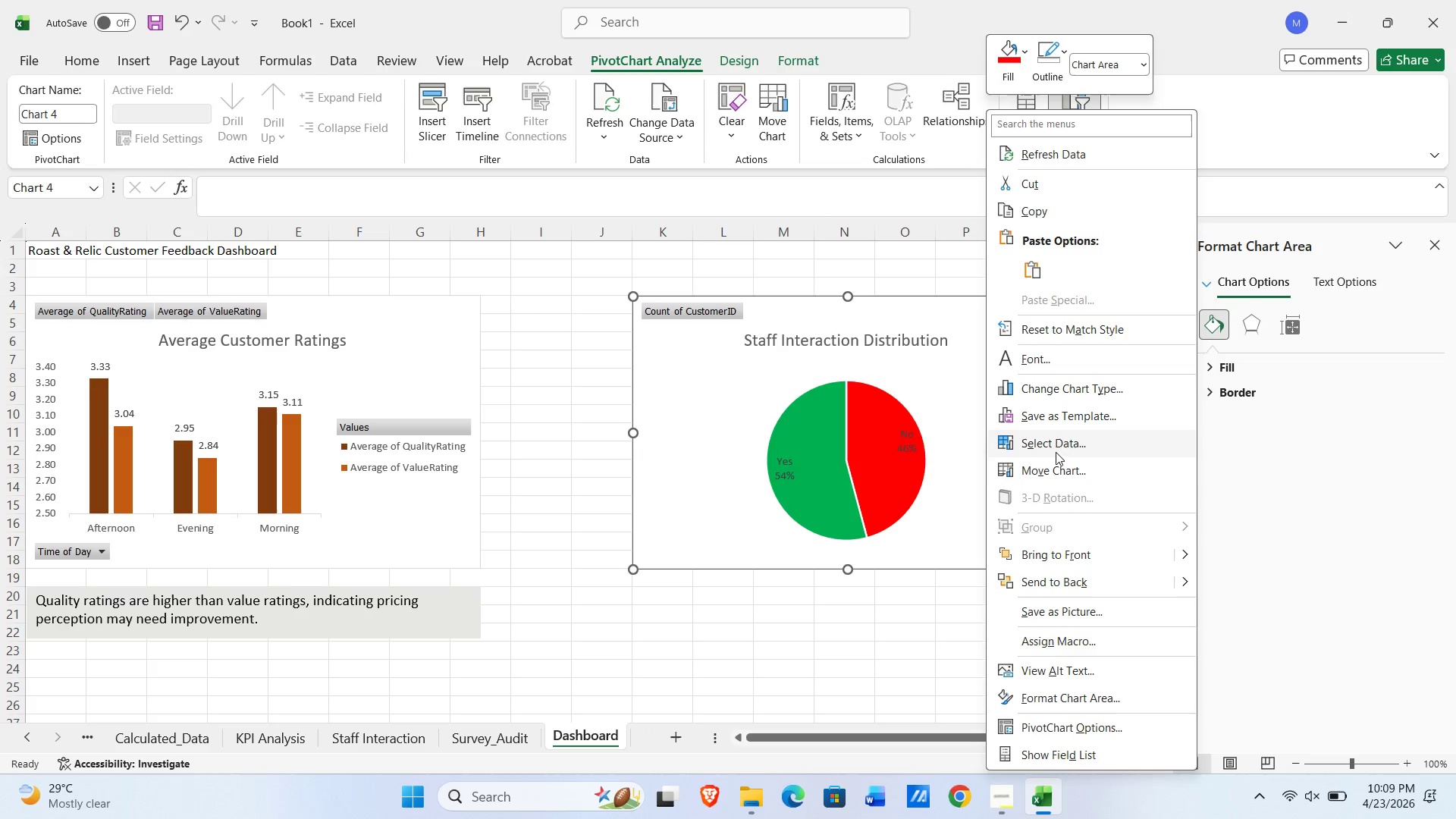 
wait(15.17)
 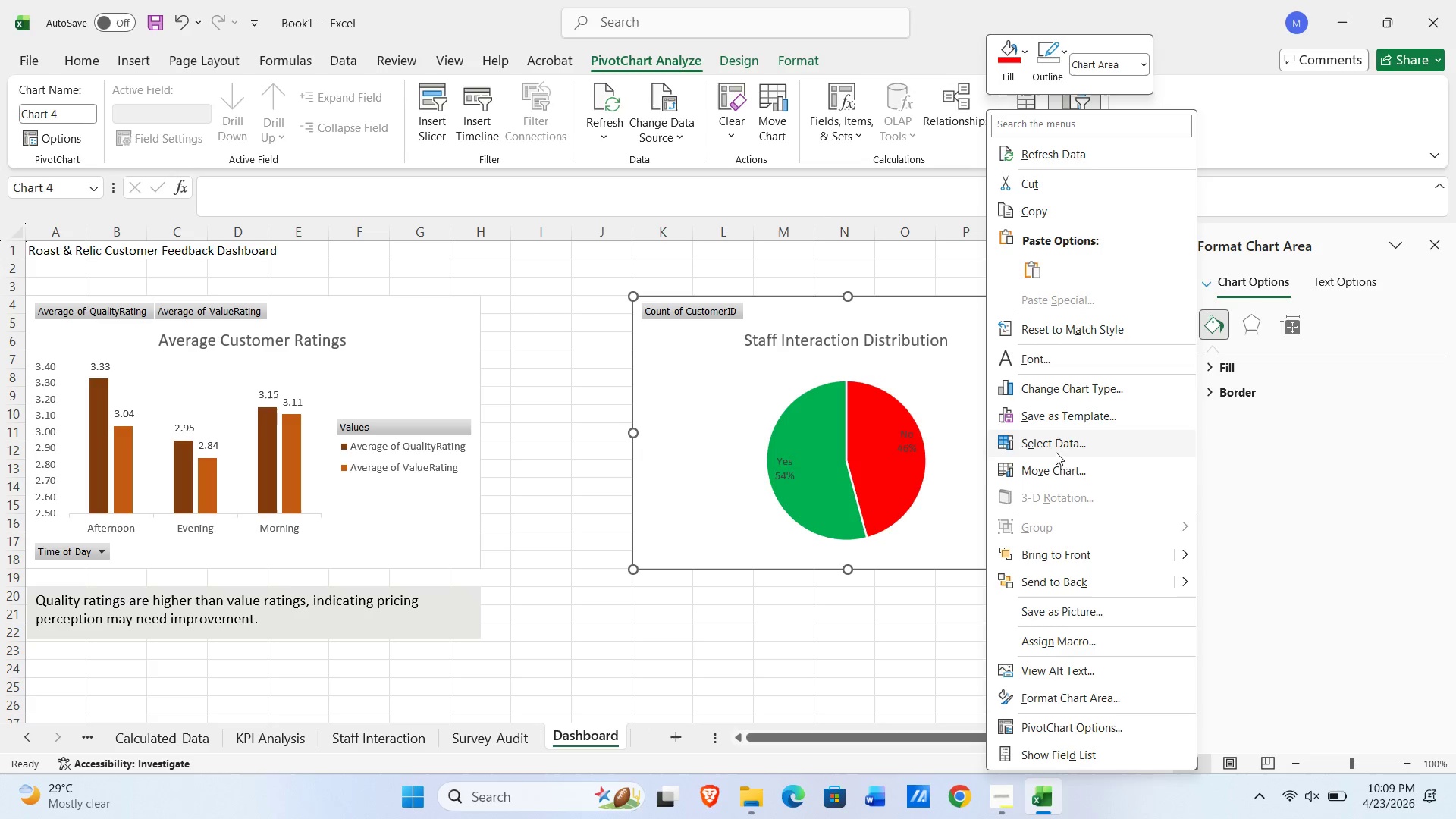 
scroll: coordinate [1022, 632], scroll_direction: down, amount: 4.0
 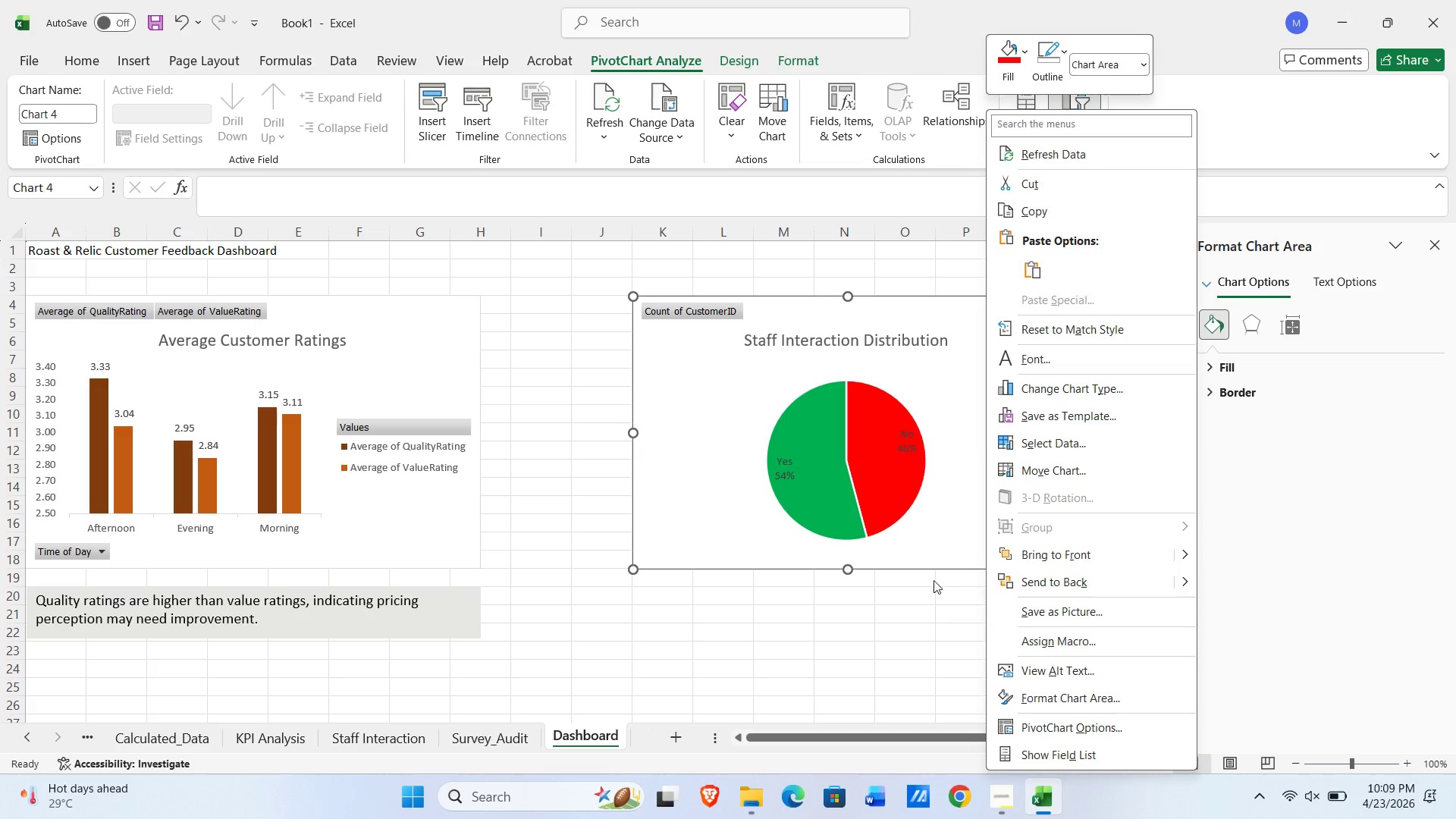 
left_click([897, 607])
 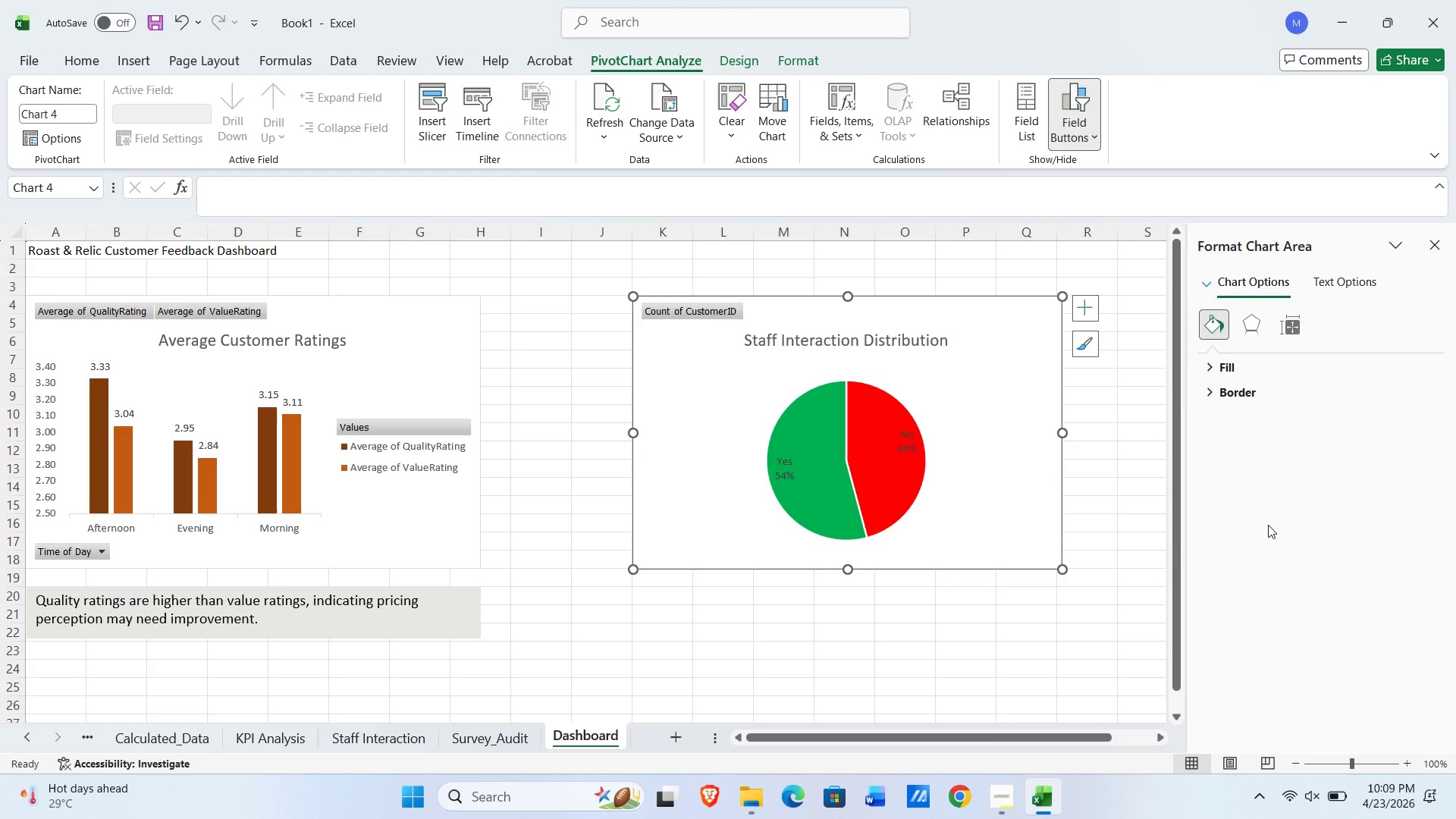 
wait(25.81)
 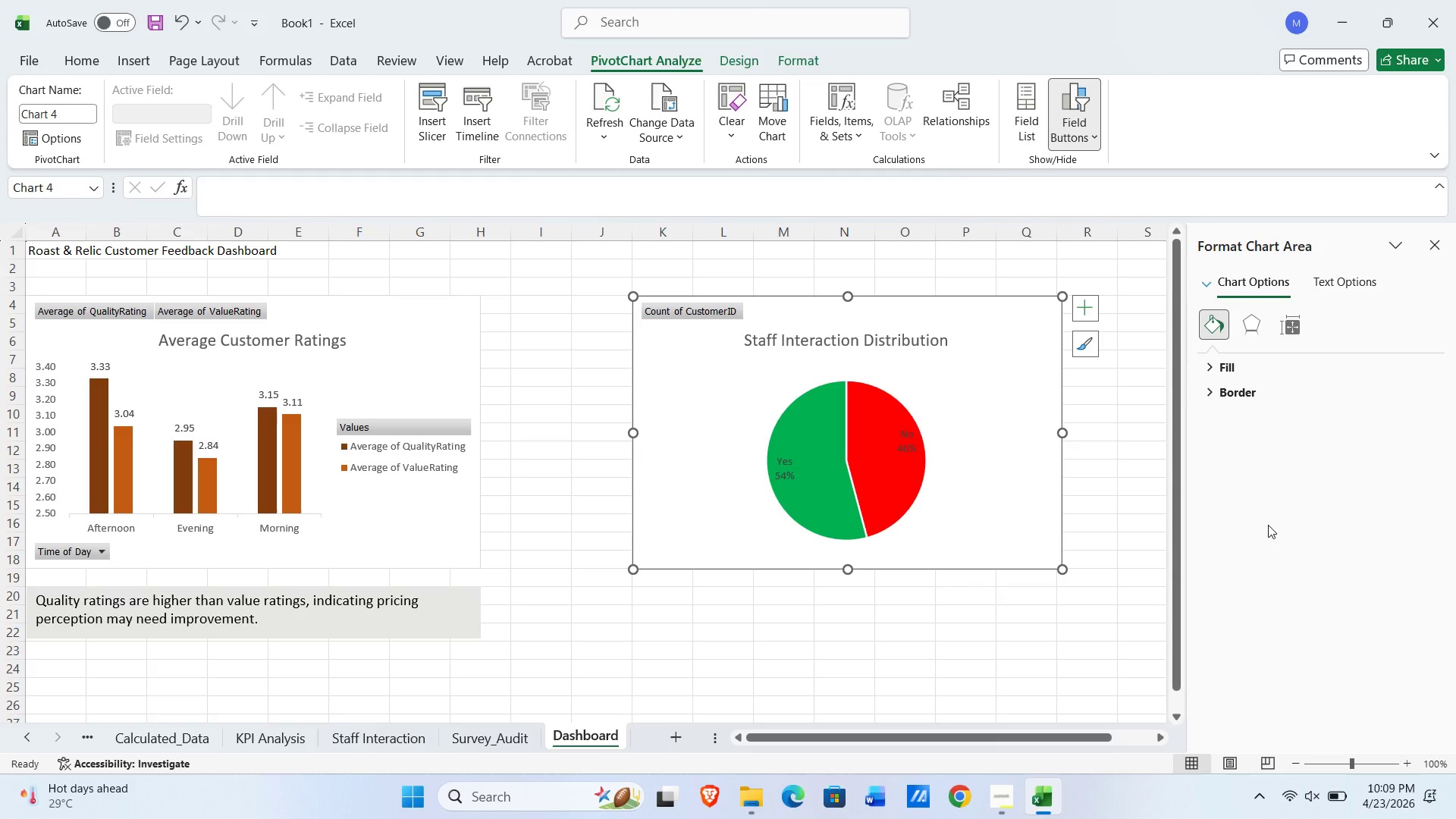 
left_click([1180, 119])
 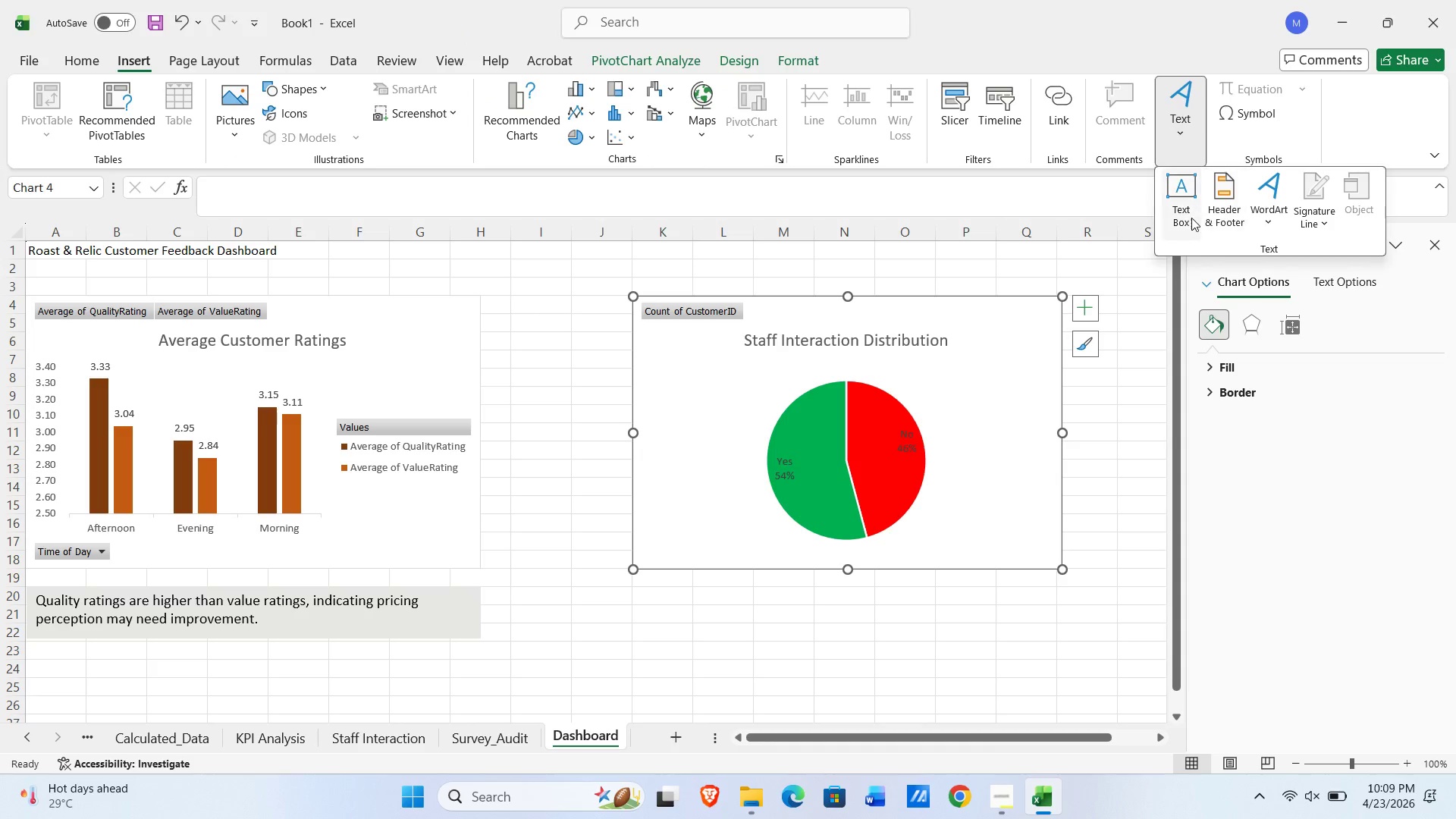 
left_click([1183, 218])
 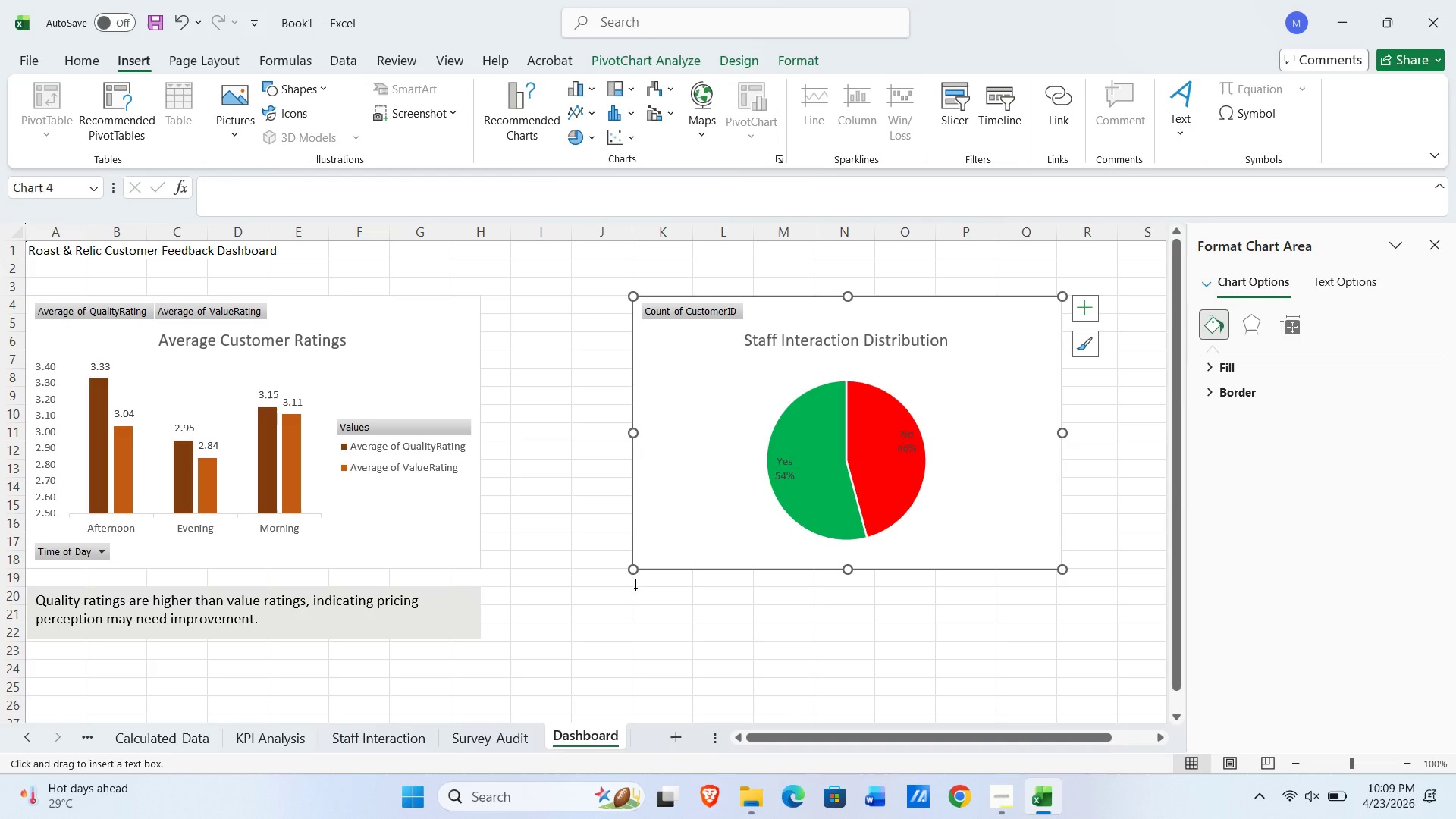 
left_click_drag(start_coordinate=[632, 586], to_coordinate=[1060, 636])
 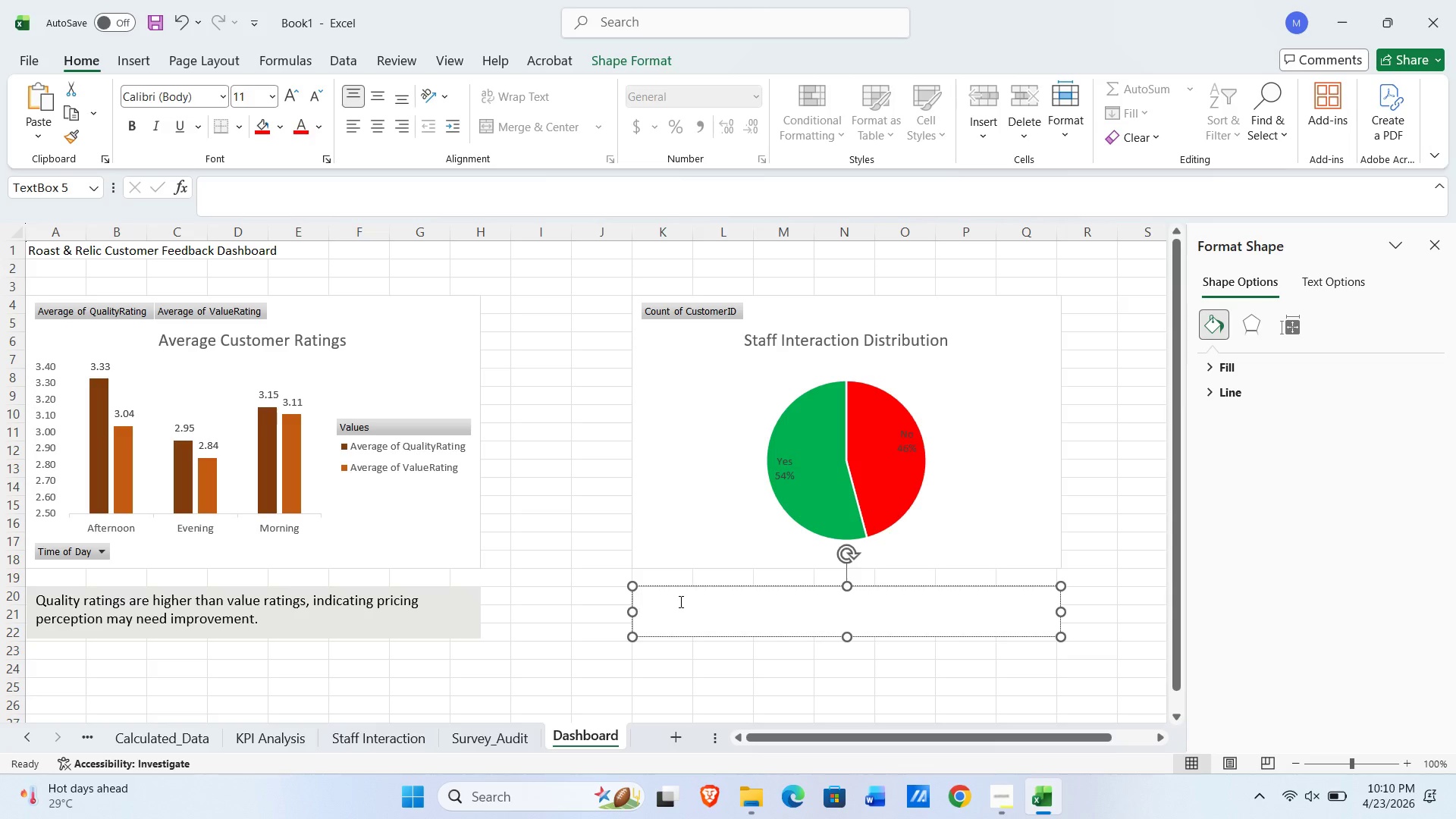 
wait(12.67)
 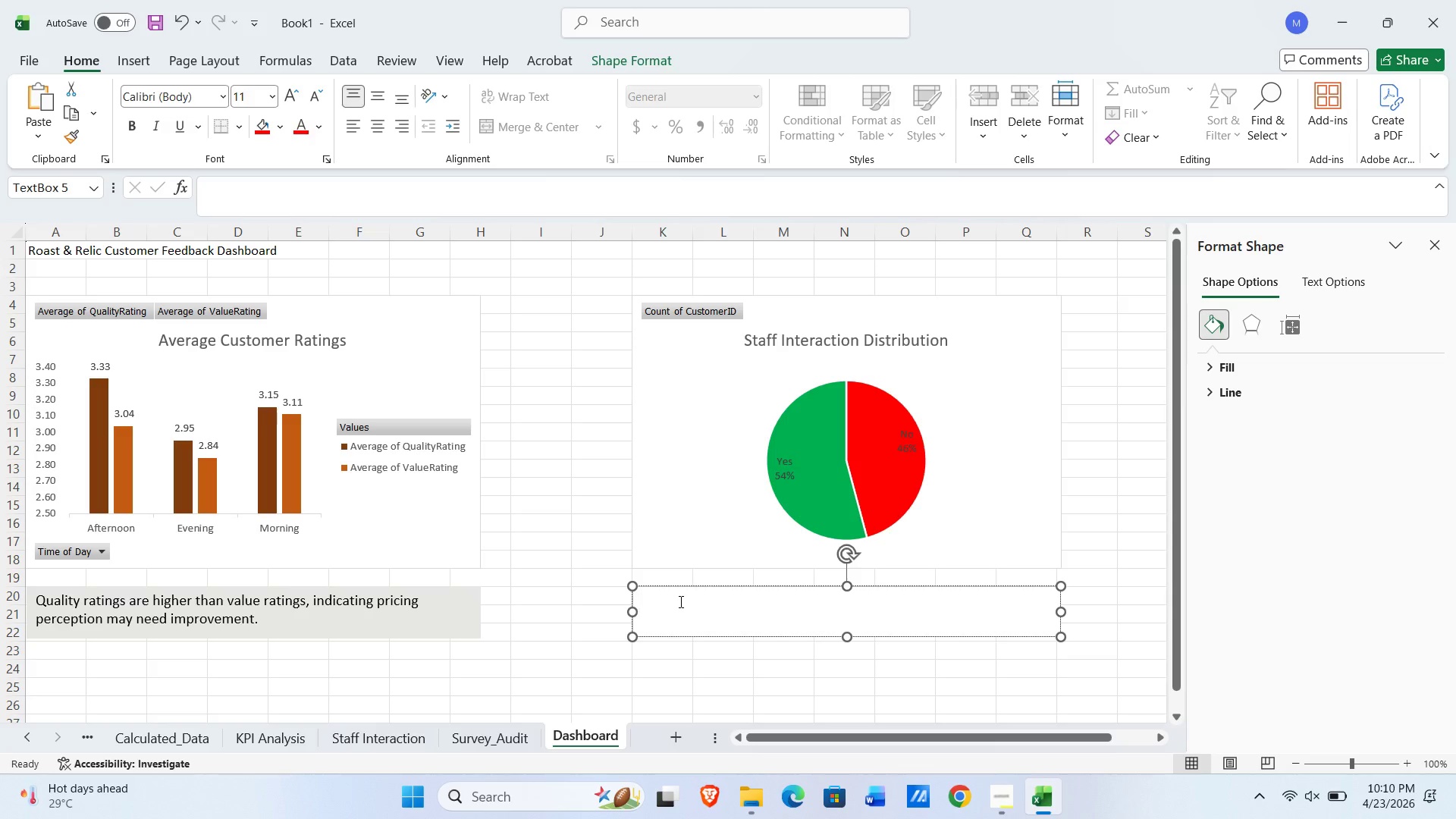 
left_click([245, 89])
 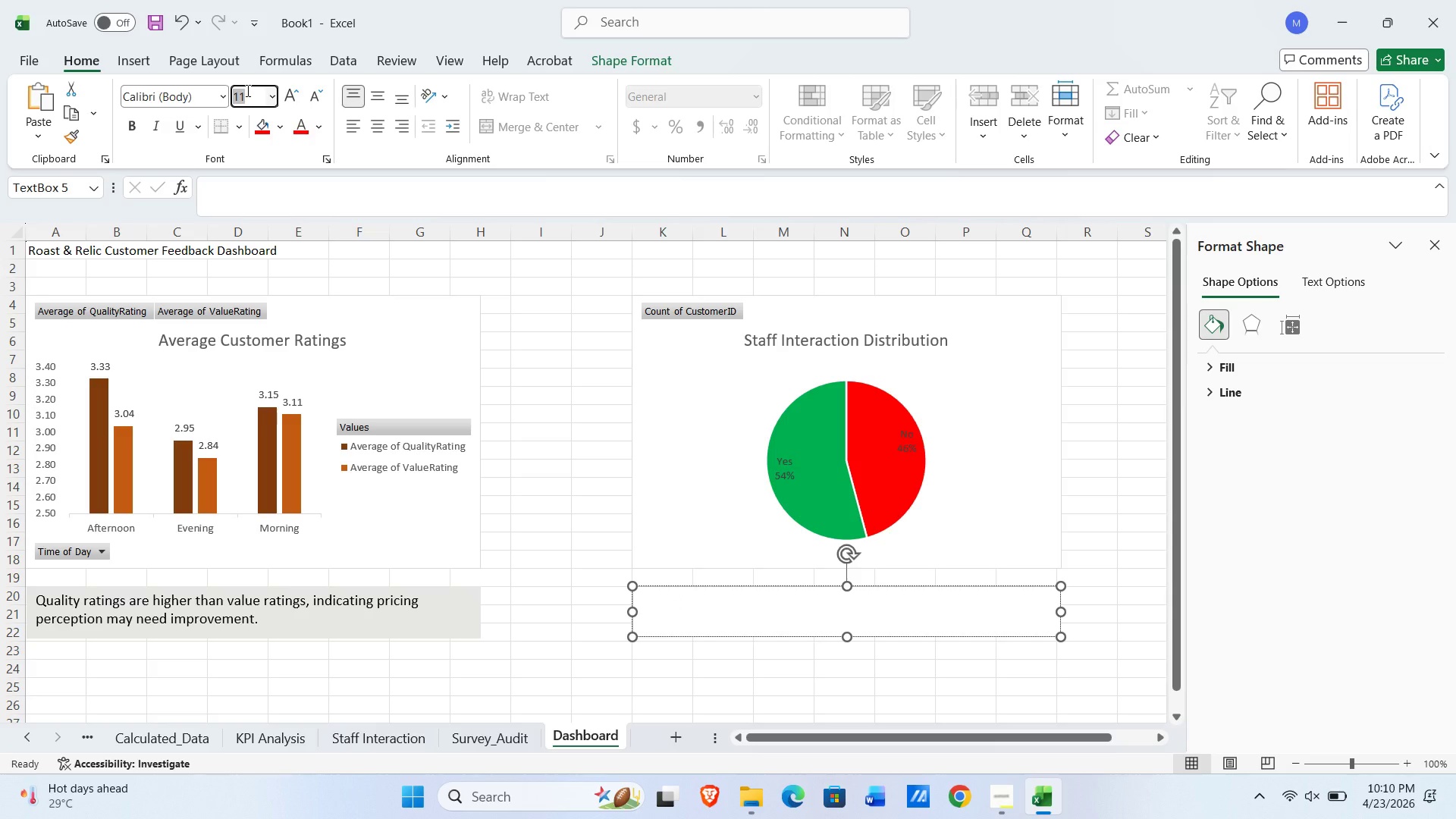 
type(2)
key(Backspace)
type(12)
key(NumpadEnter)
type(Most customers reported positive staff interaction, indicating strong service performance.)
 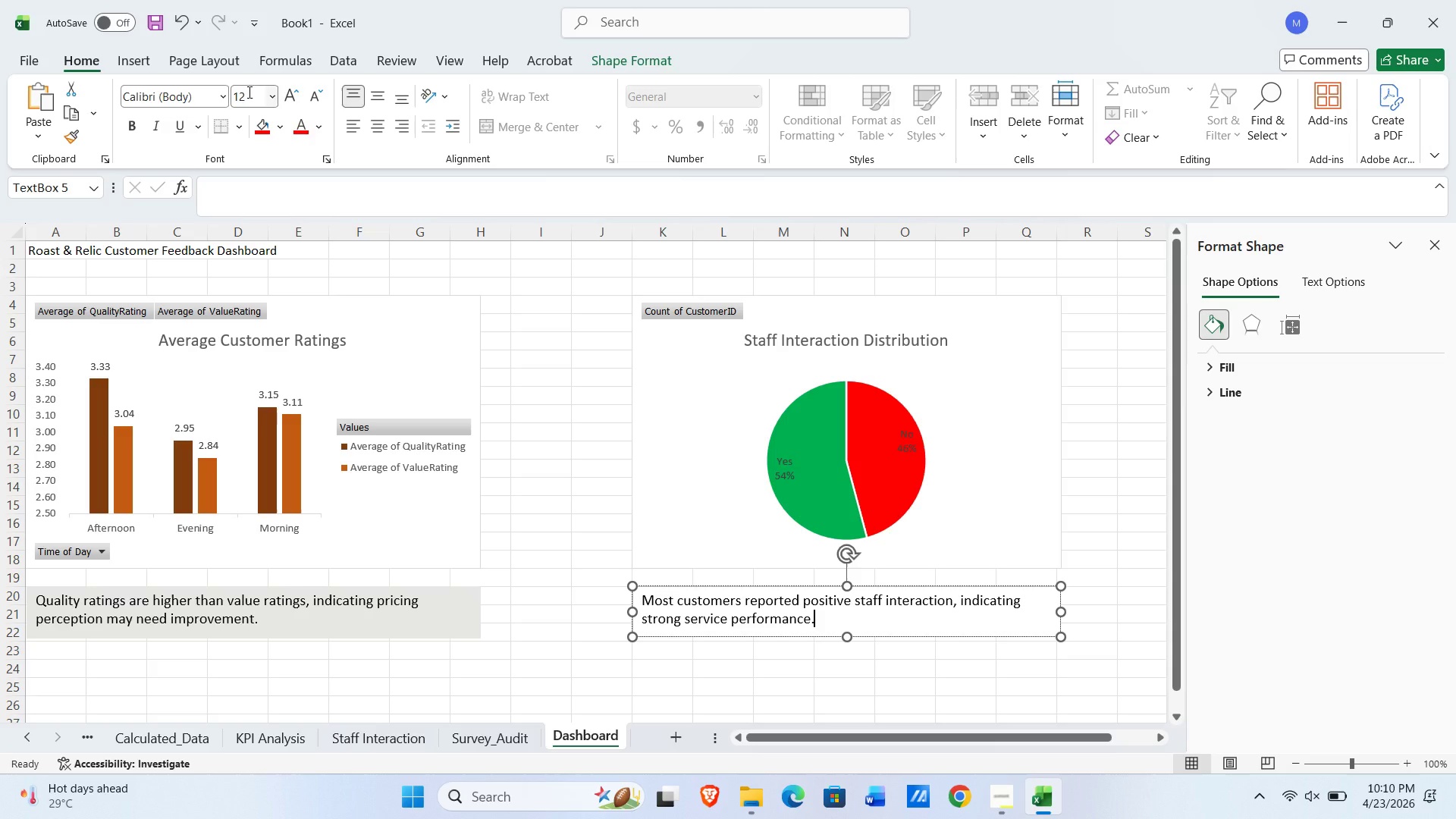 
wait(19.39)
 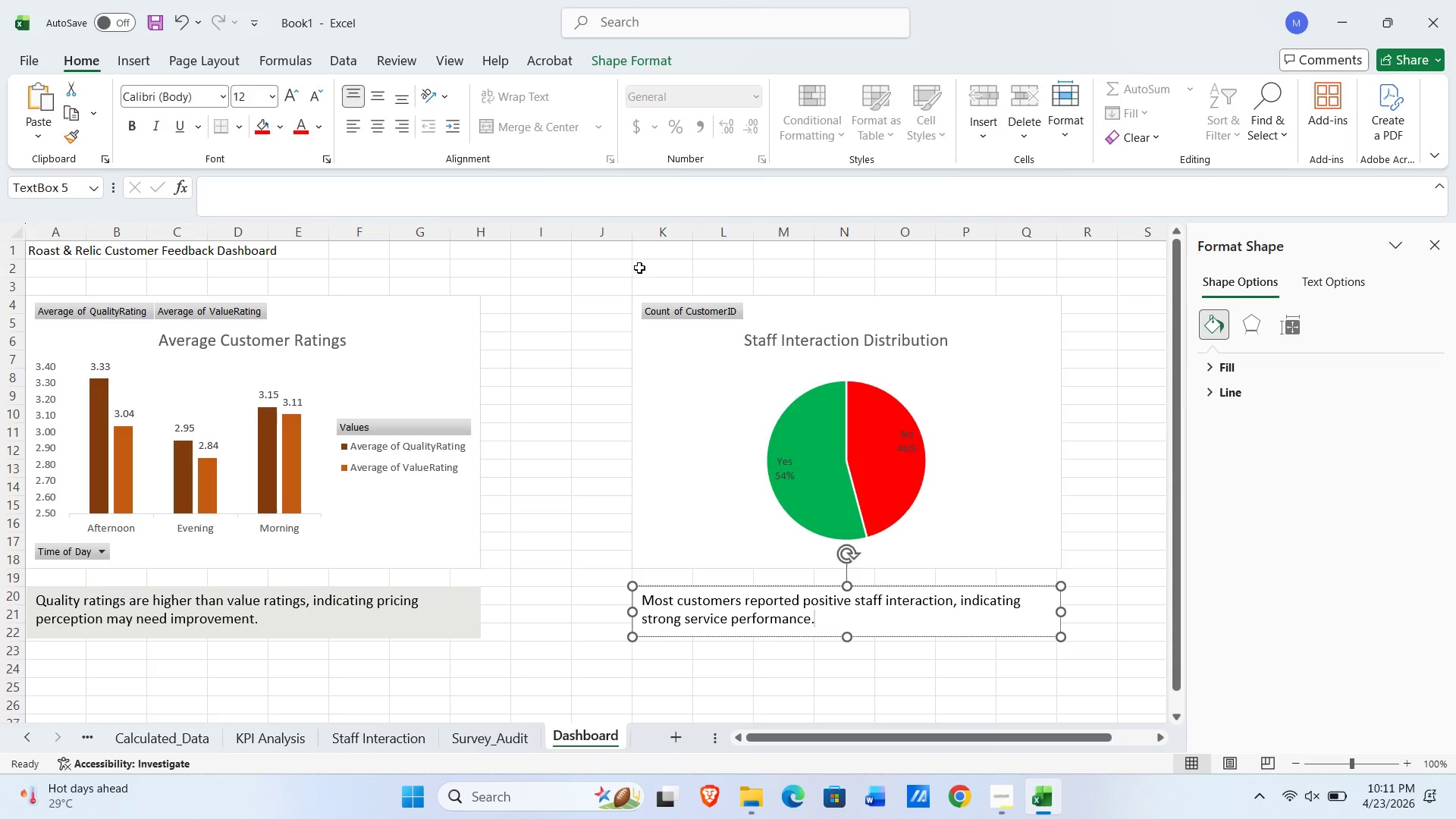 
left_click([1032, 617])
 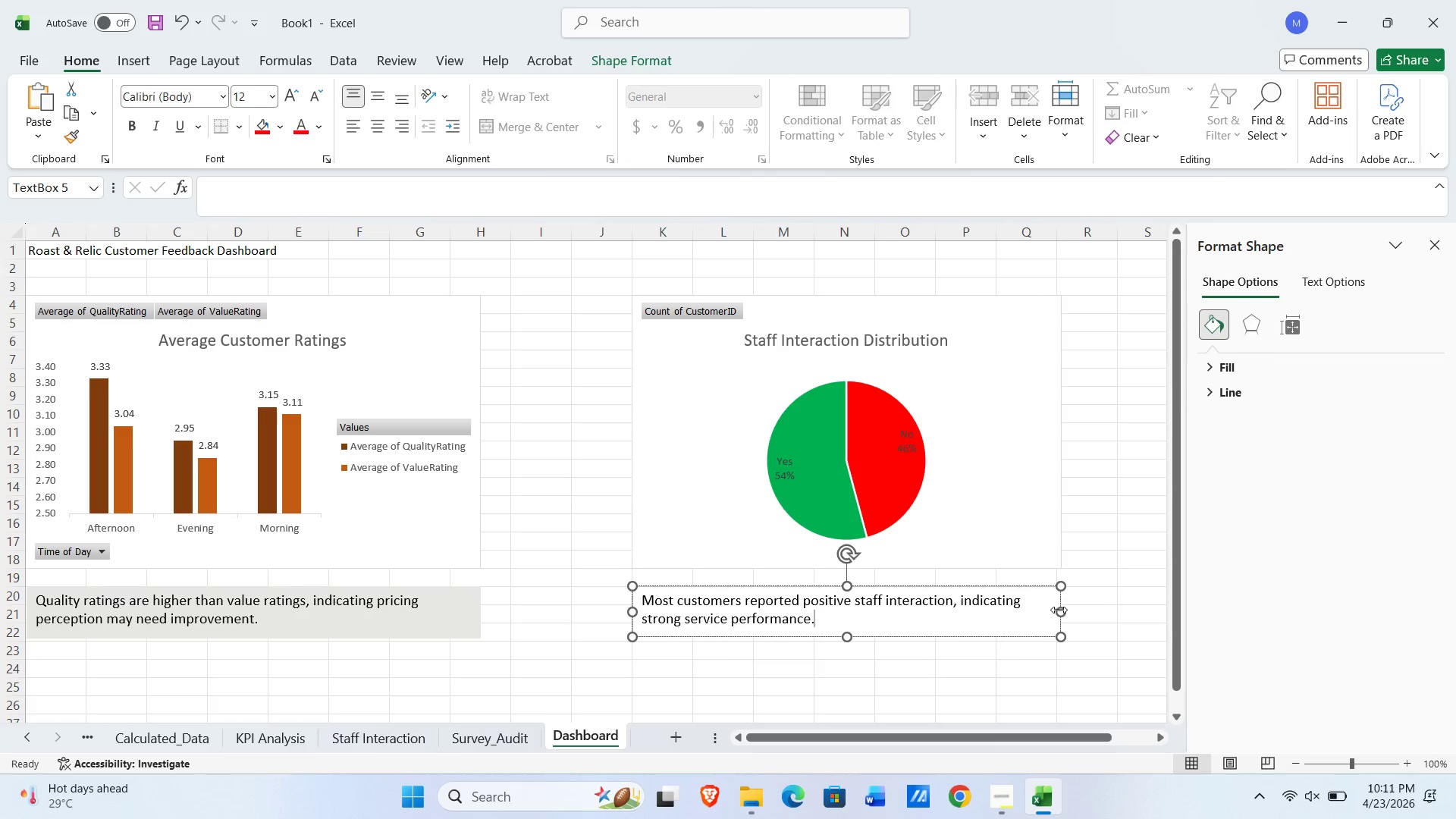 
left_click_drag(start_coordinate=[1059, 612], to_coordinate=[1062, 613])
 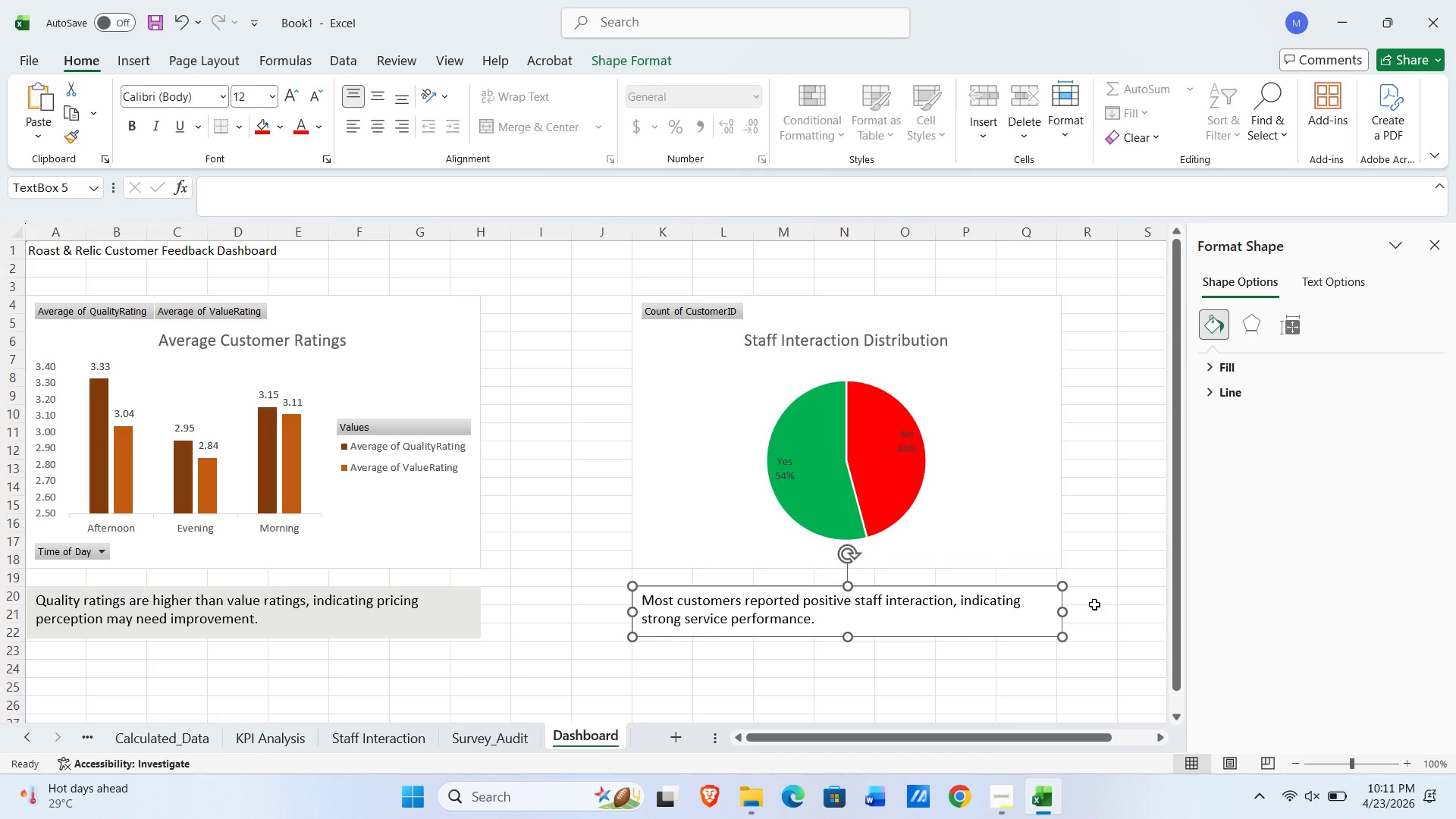 
left_click([1094, 604])
 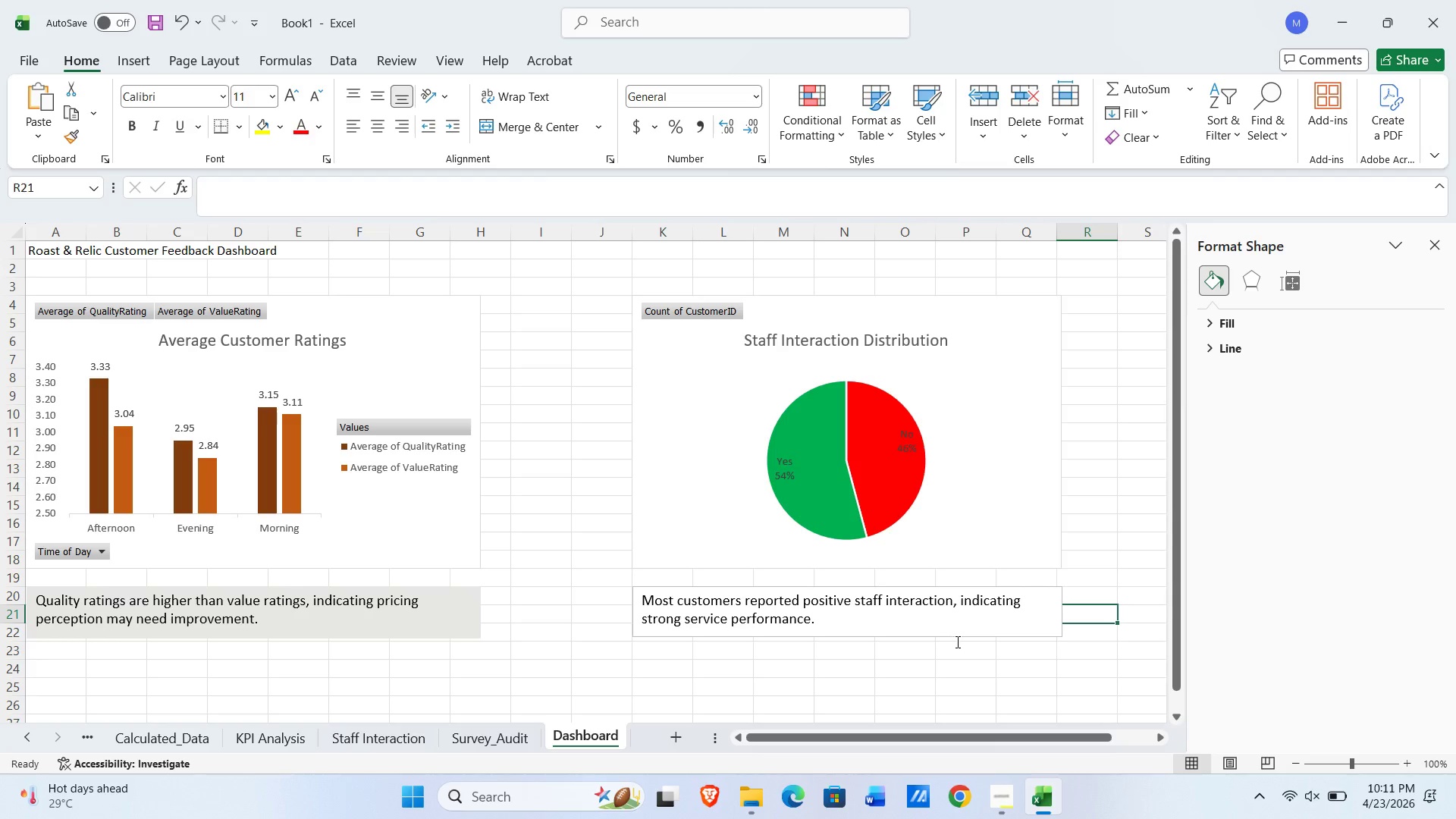 
left_click([966, 627])
 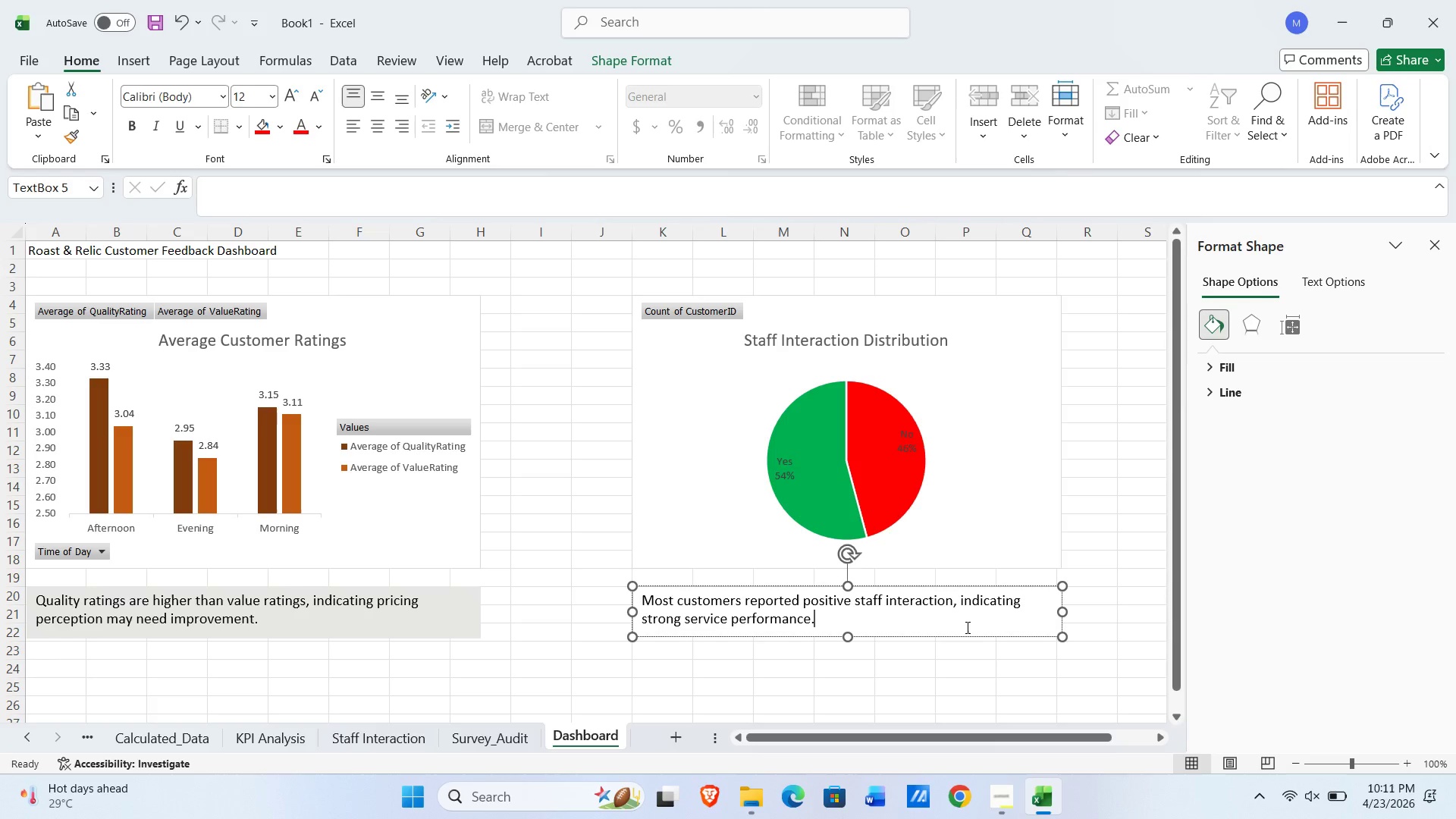 
wait(5.88)
 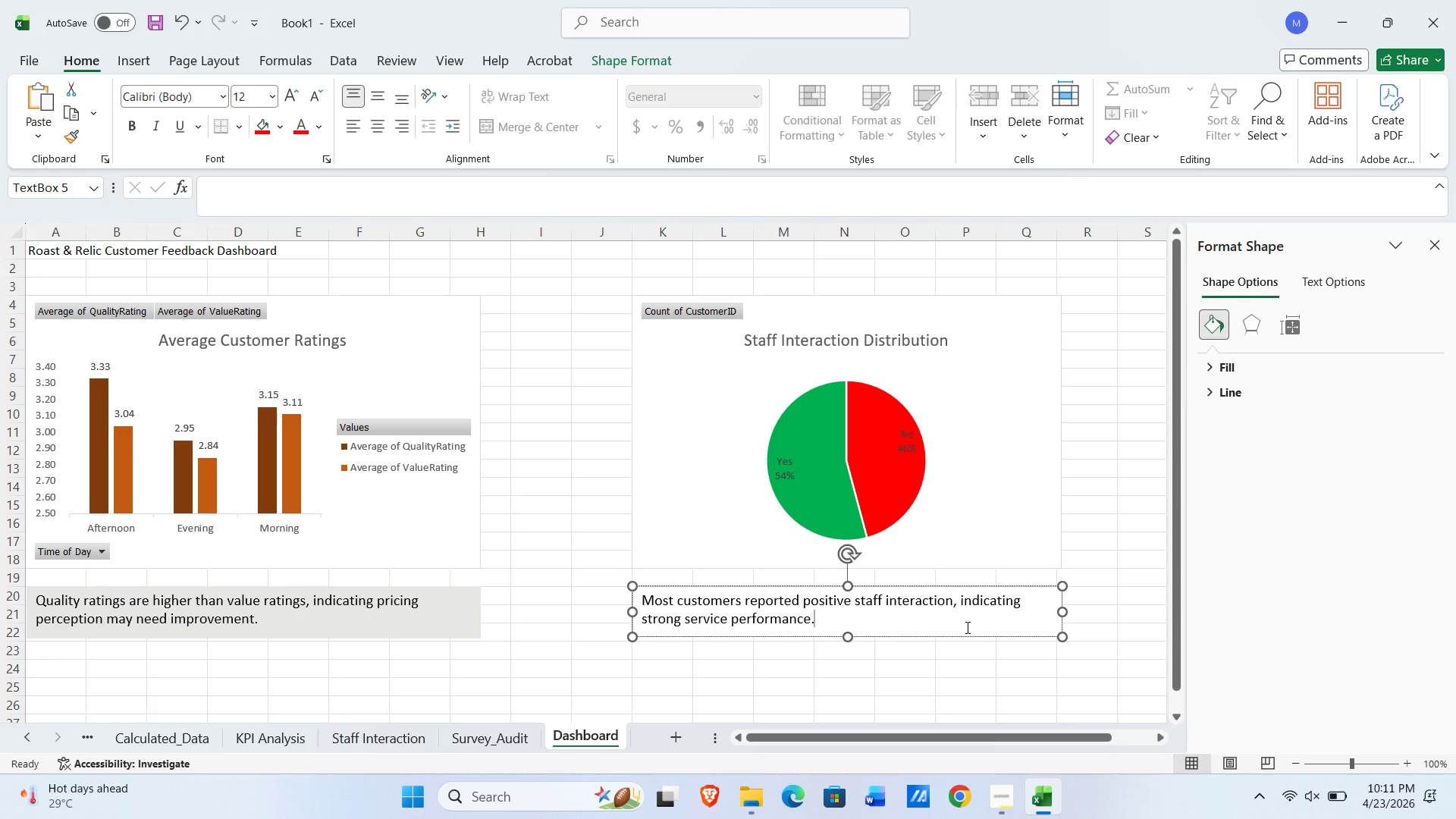 
right_click([966, 627])
 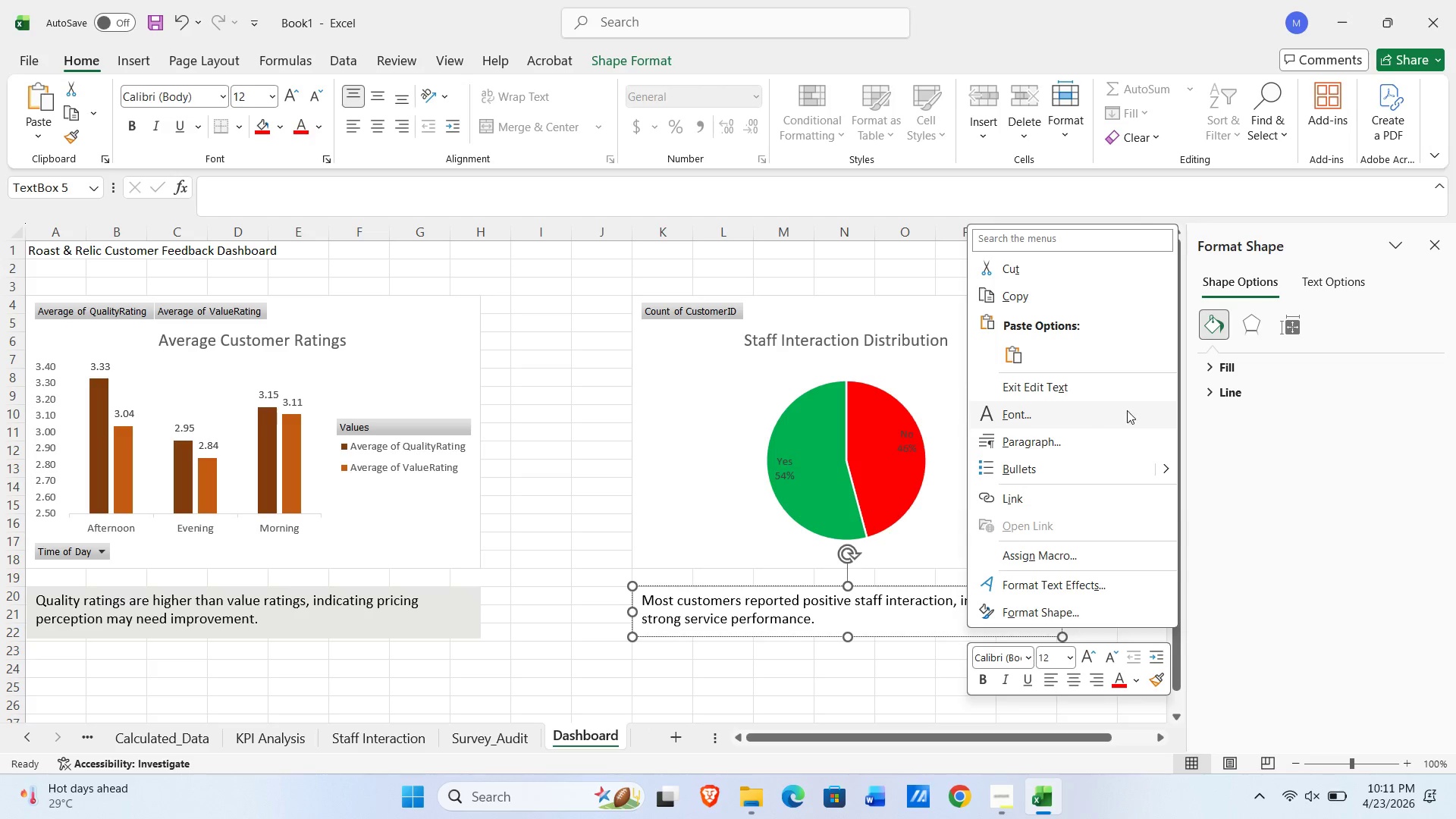 
wait(5.95)
 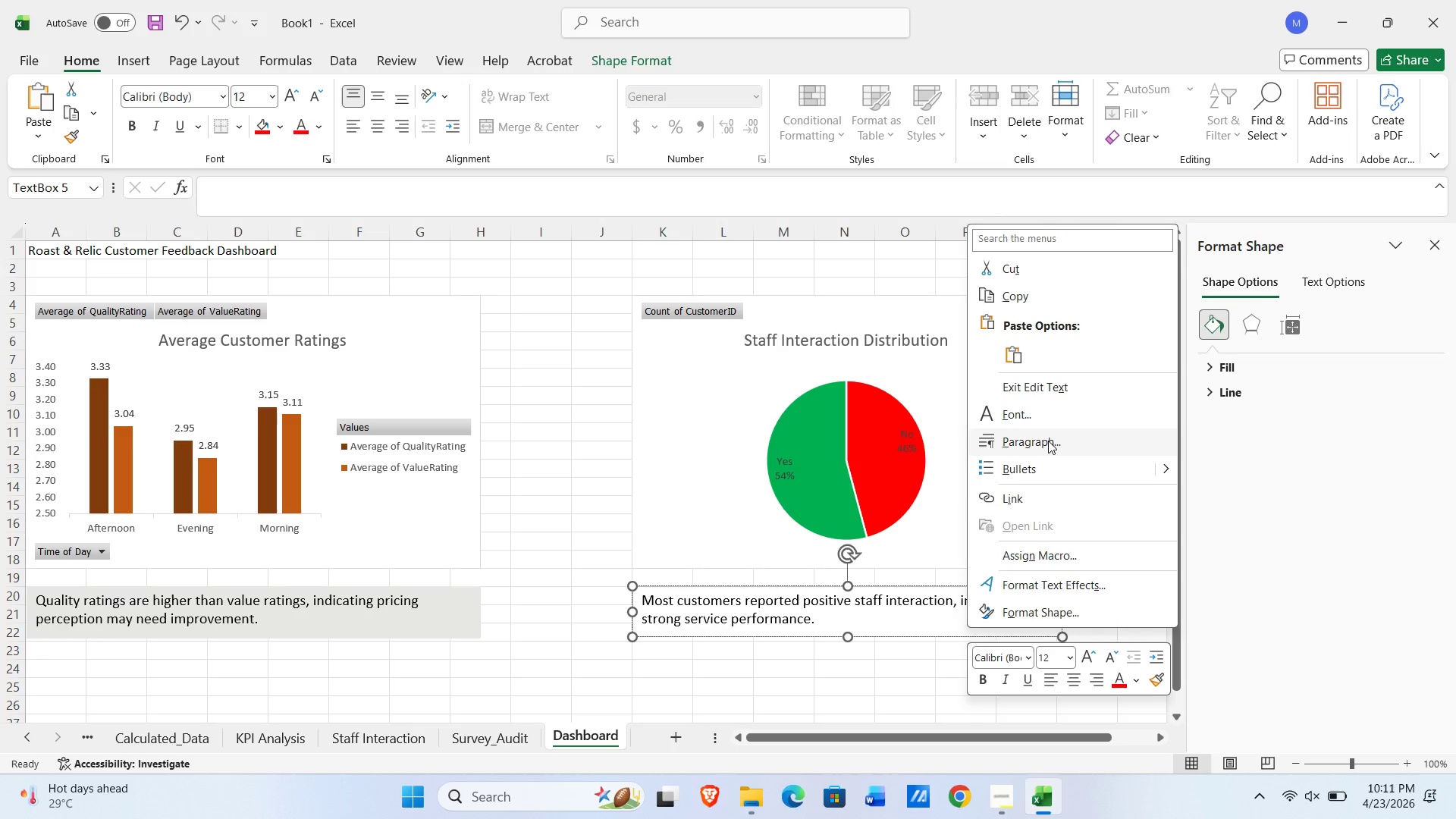 
left_click([876, 611])
 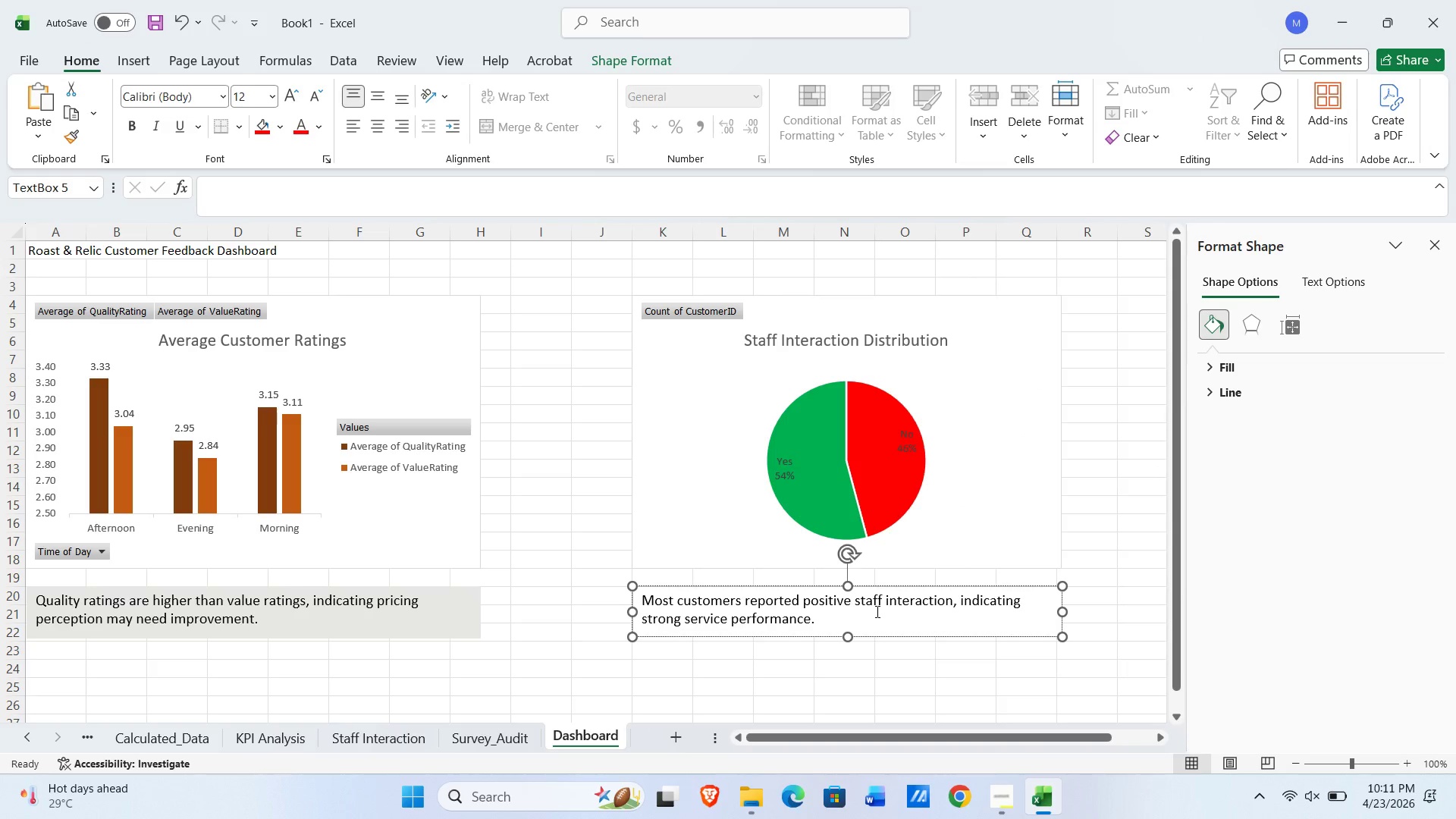 
wait(6.78)
 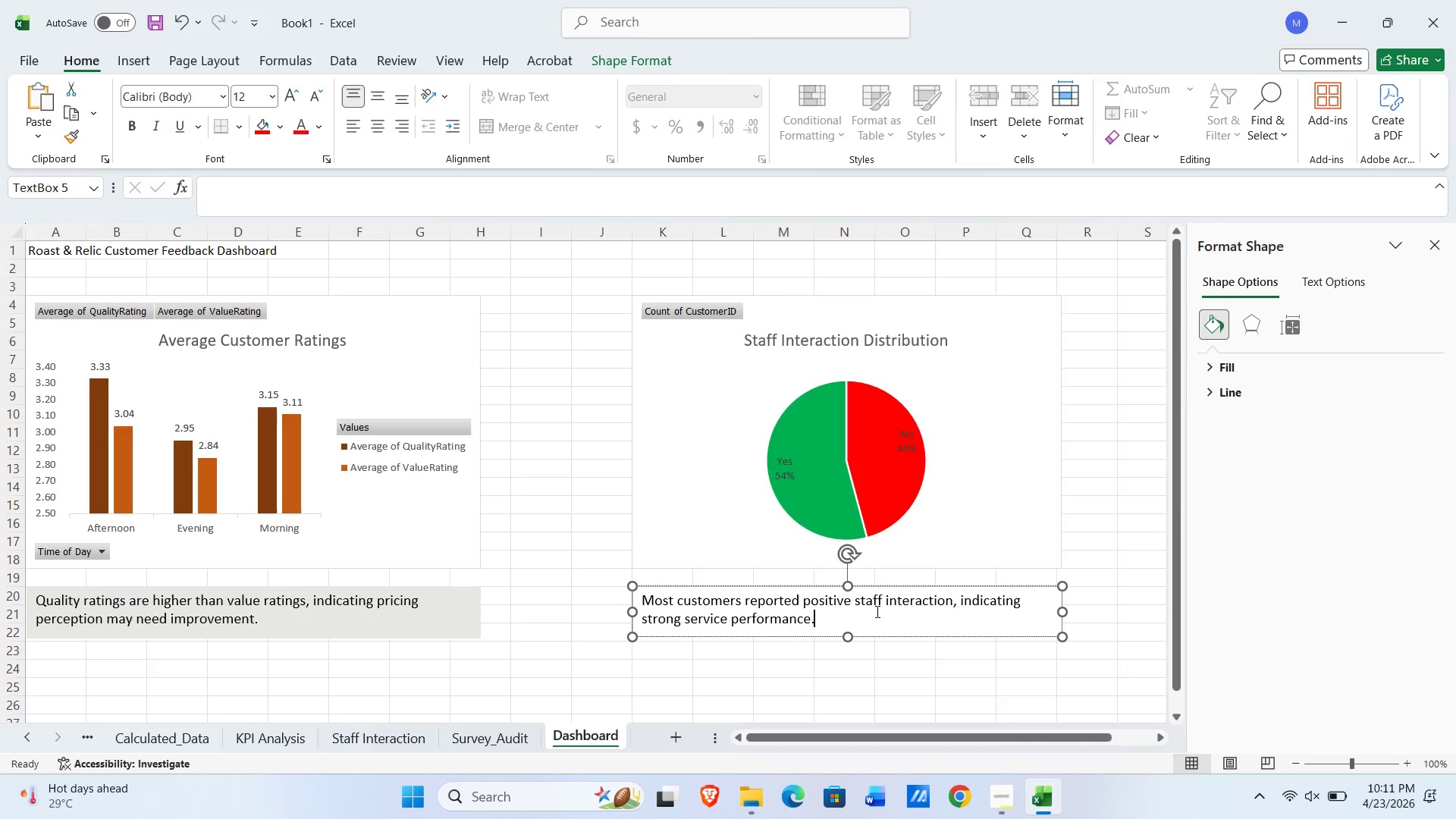 
left_click([600, 68])
 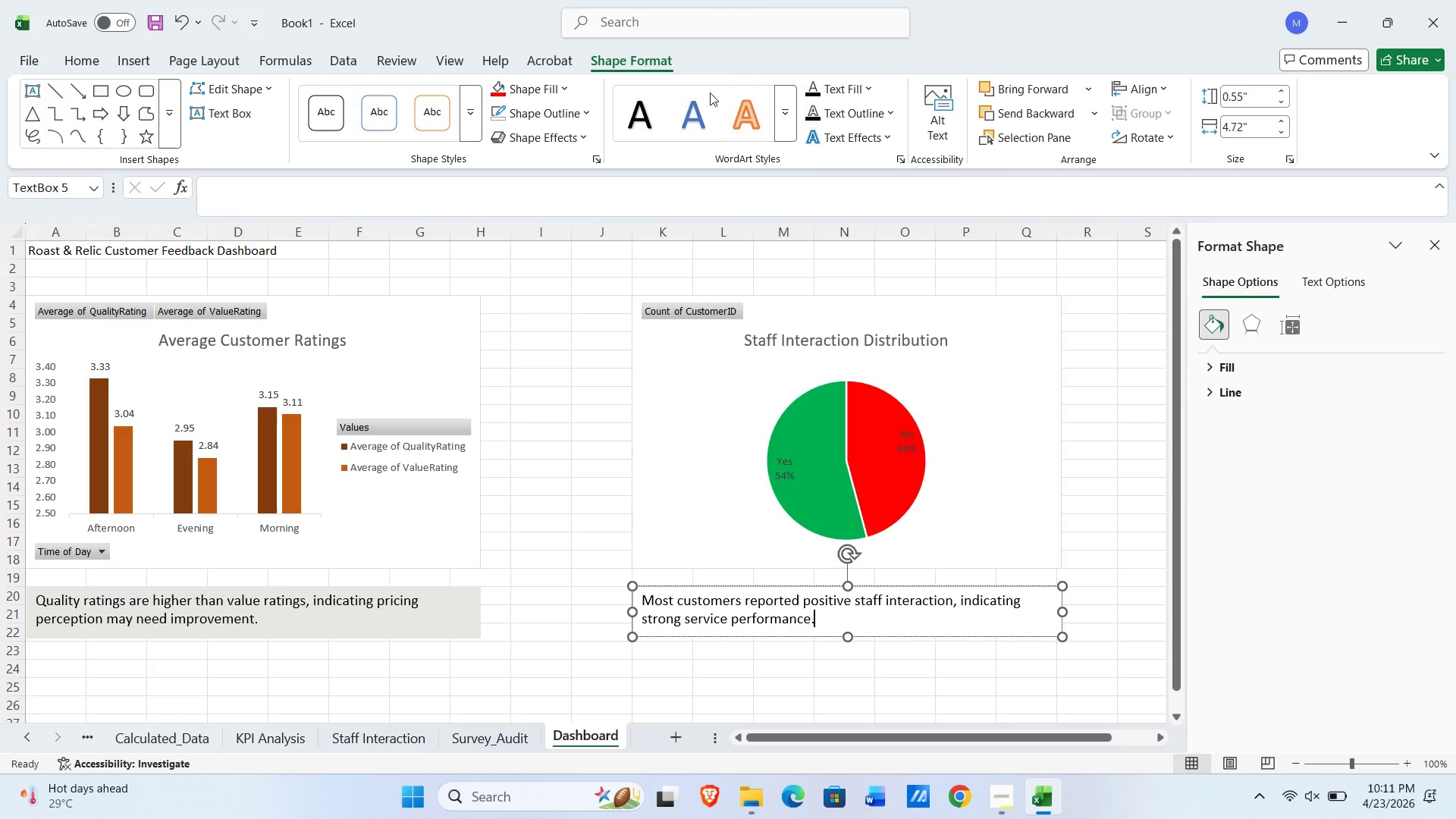 
left_click([559, 94])
 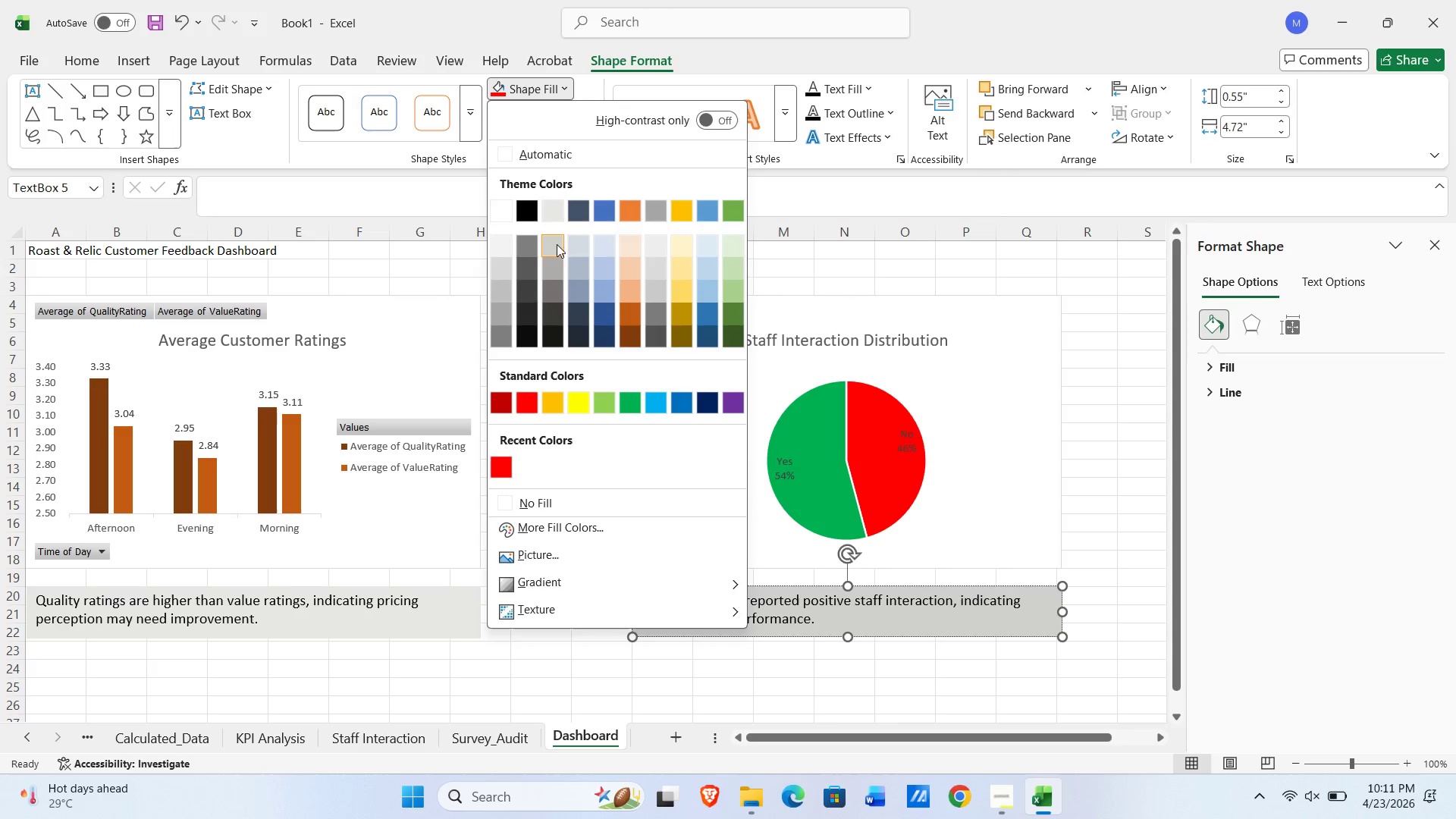 
left_click([557, 204])
 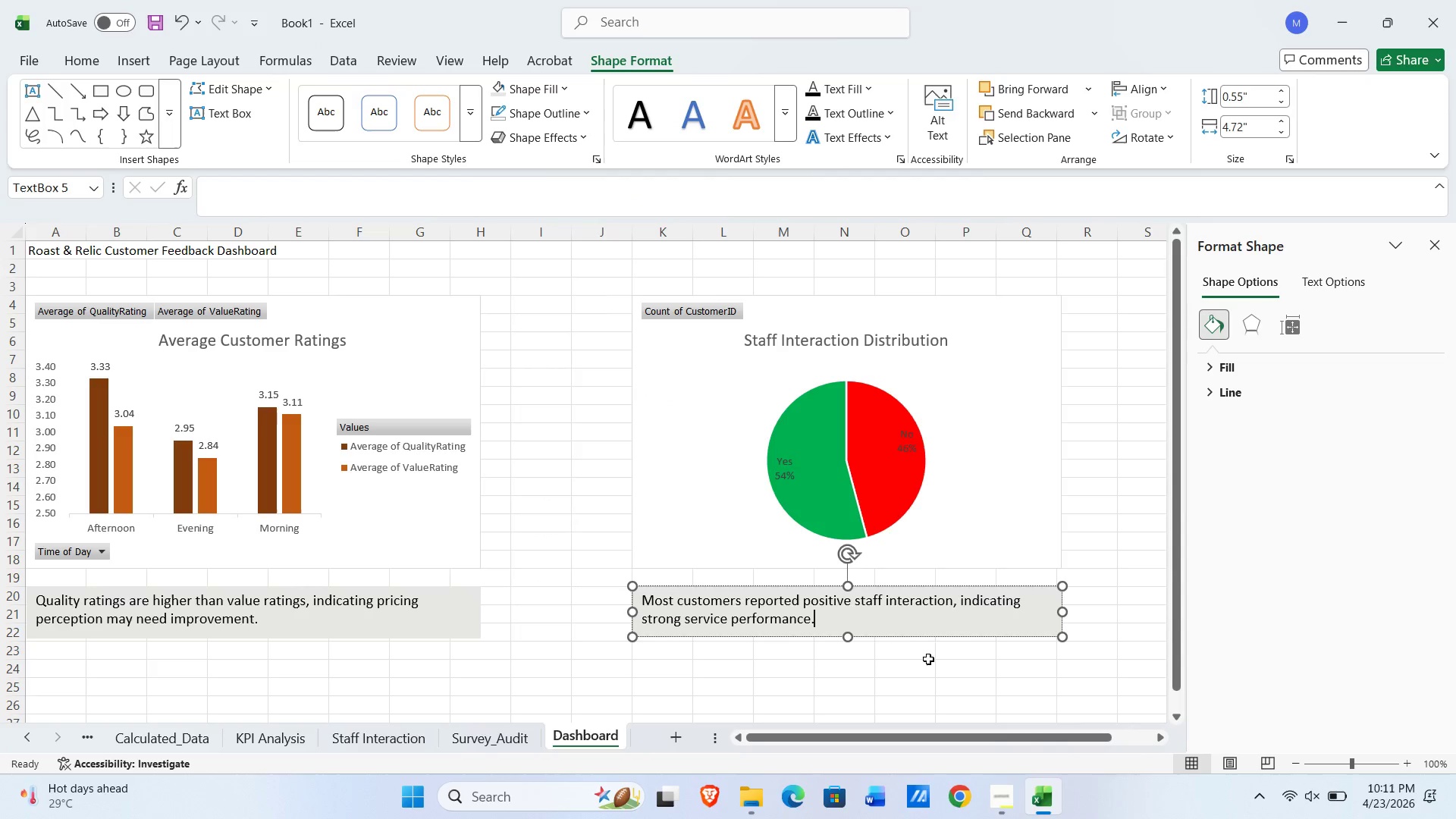 
left_click([912, 606])
 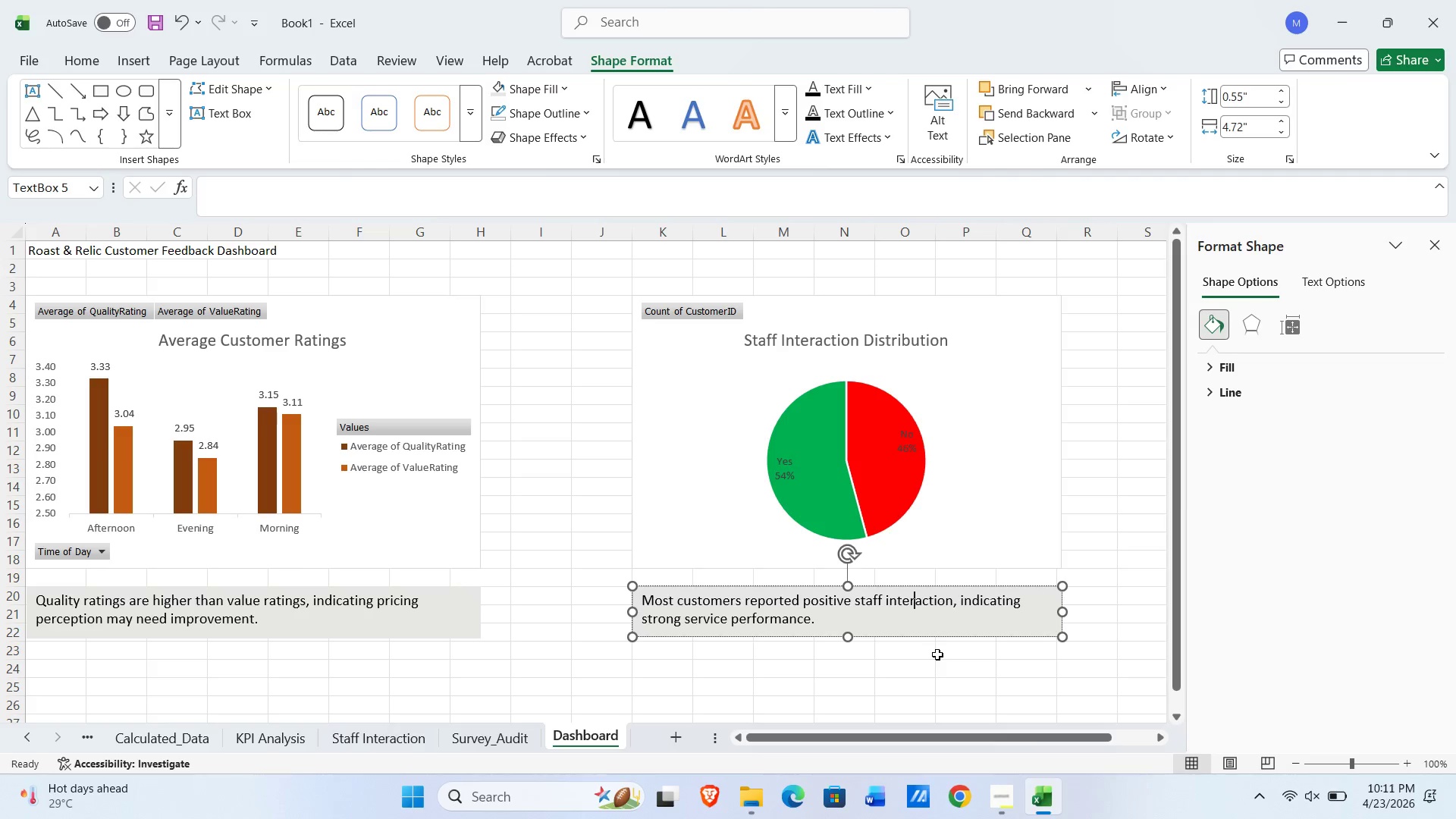 
wait(6.94)
 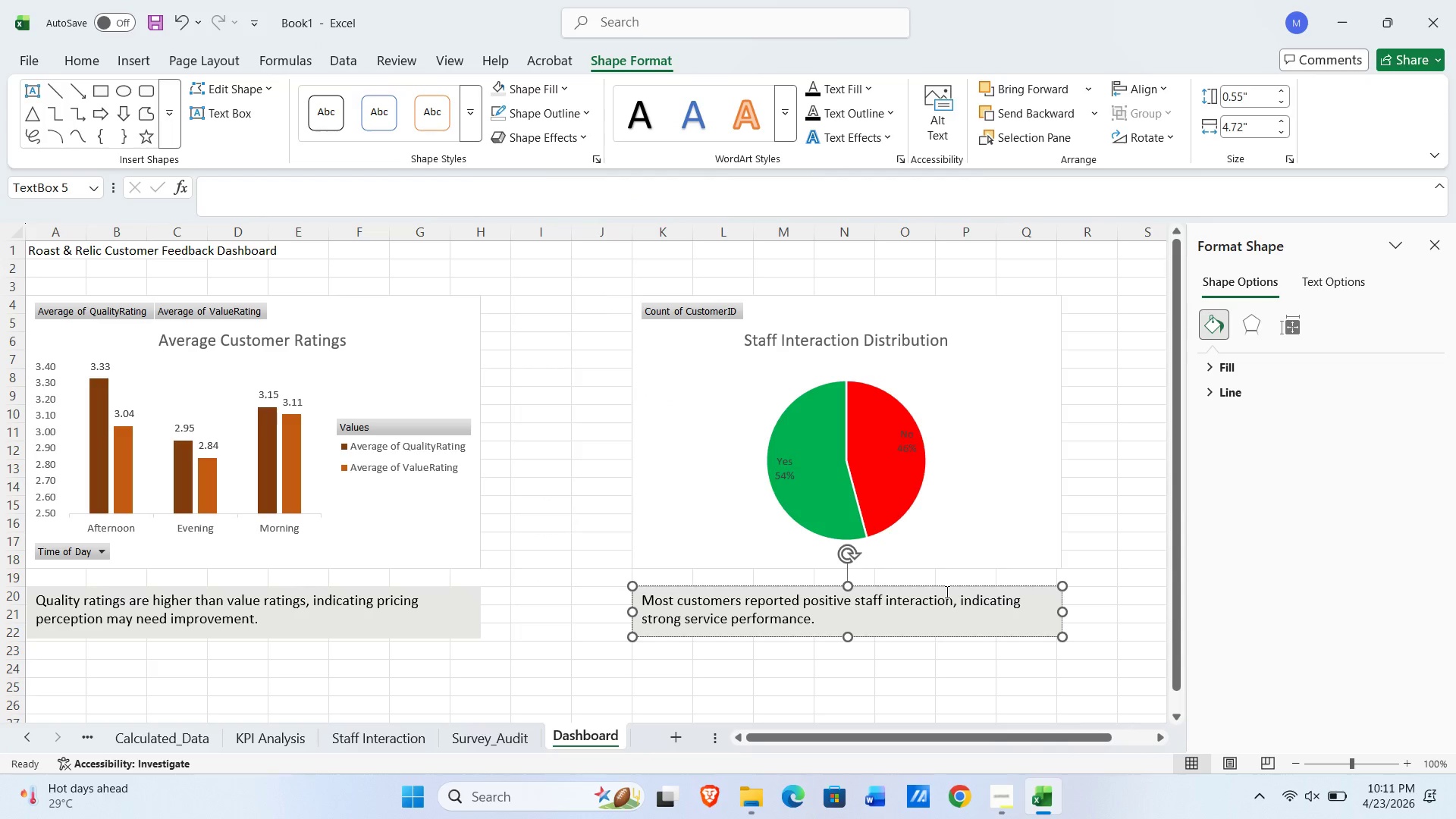 
key(Control+ControlLeft)
 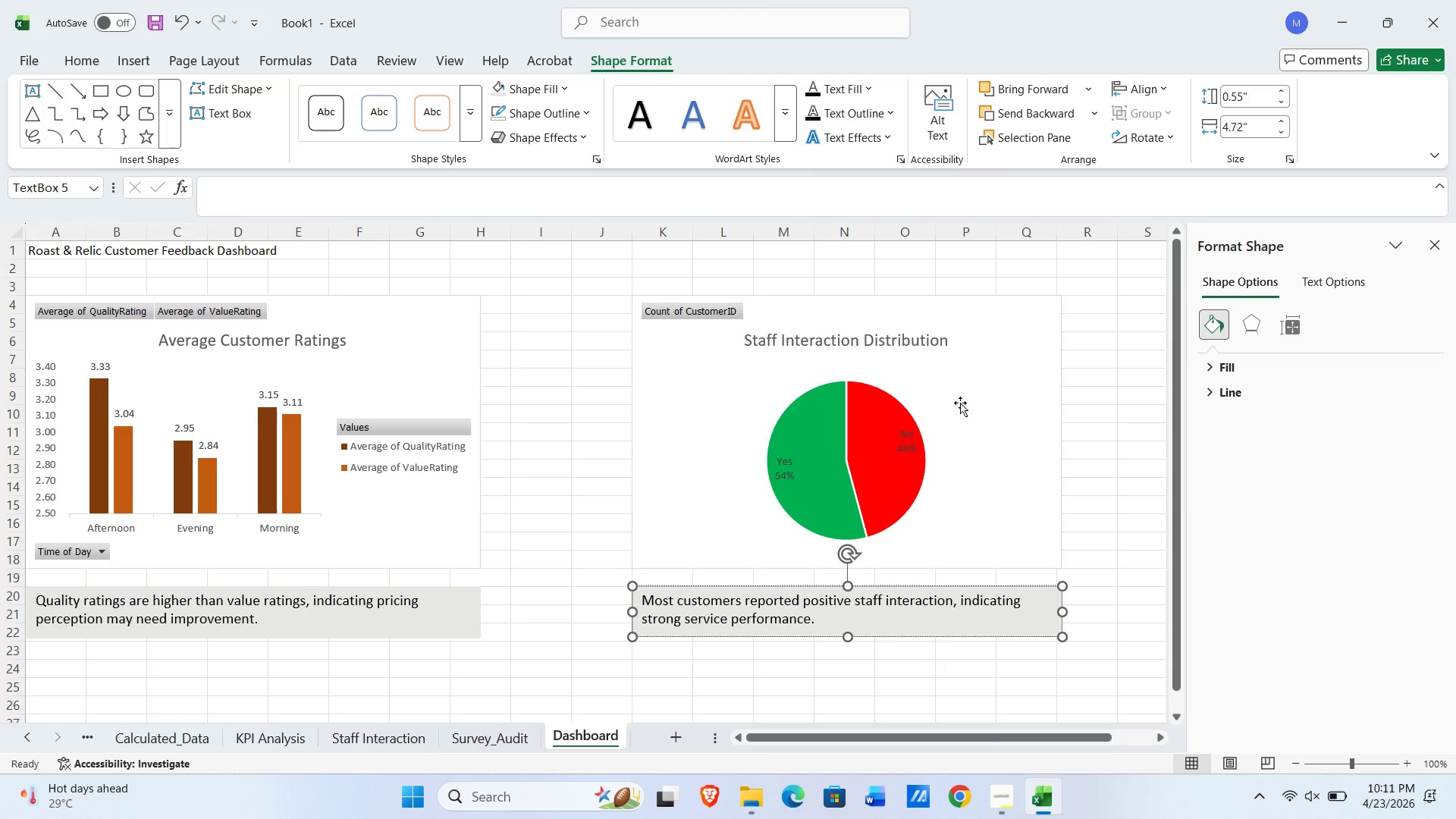 
left_click_drag(start_coordinate=[974, 438], to_coordinate=[973, 613])
 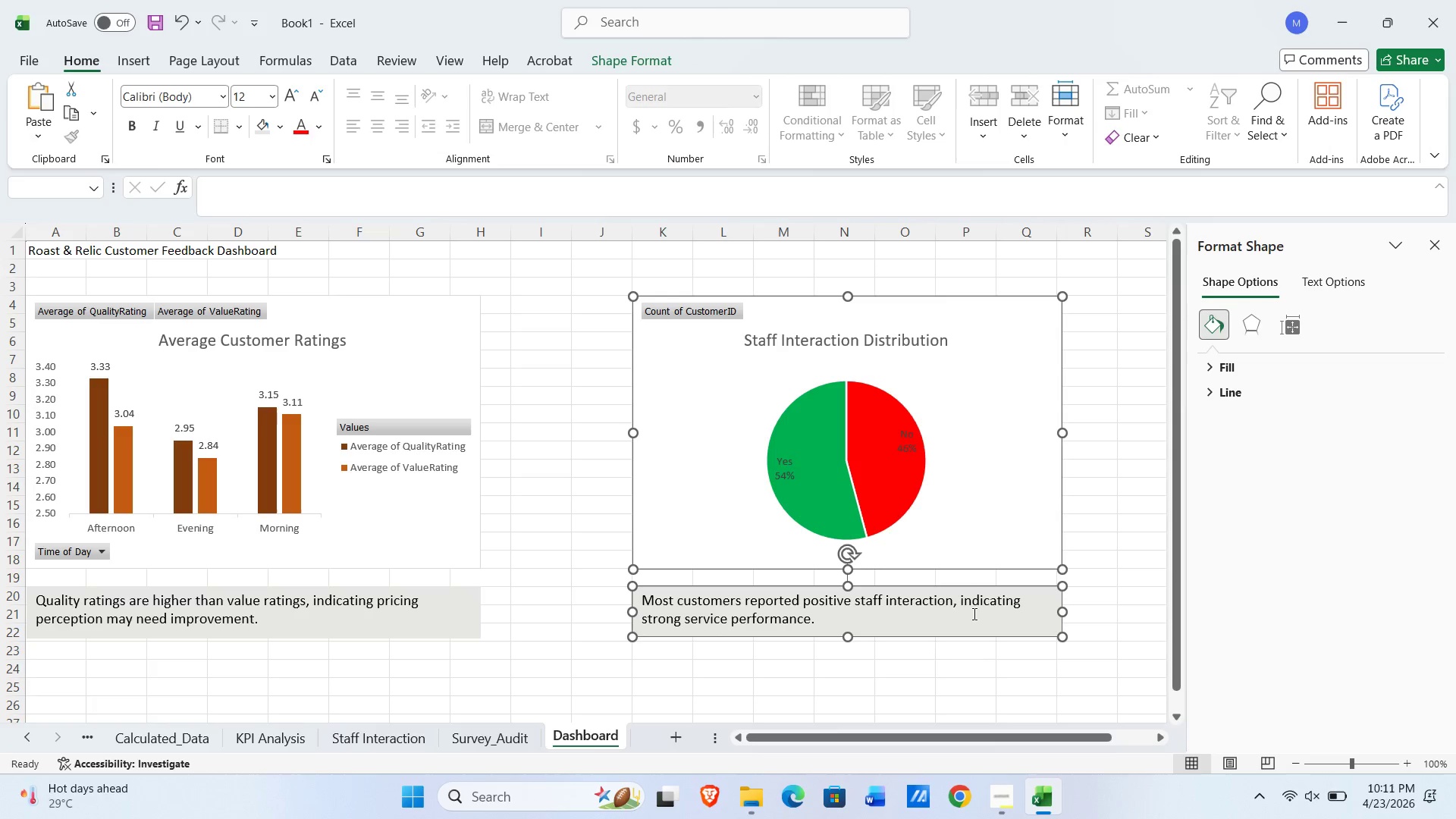 
hold_key(key=ControlLeft, duration=1.56)
left_click([973, 613])
 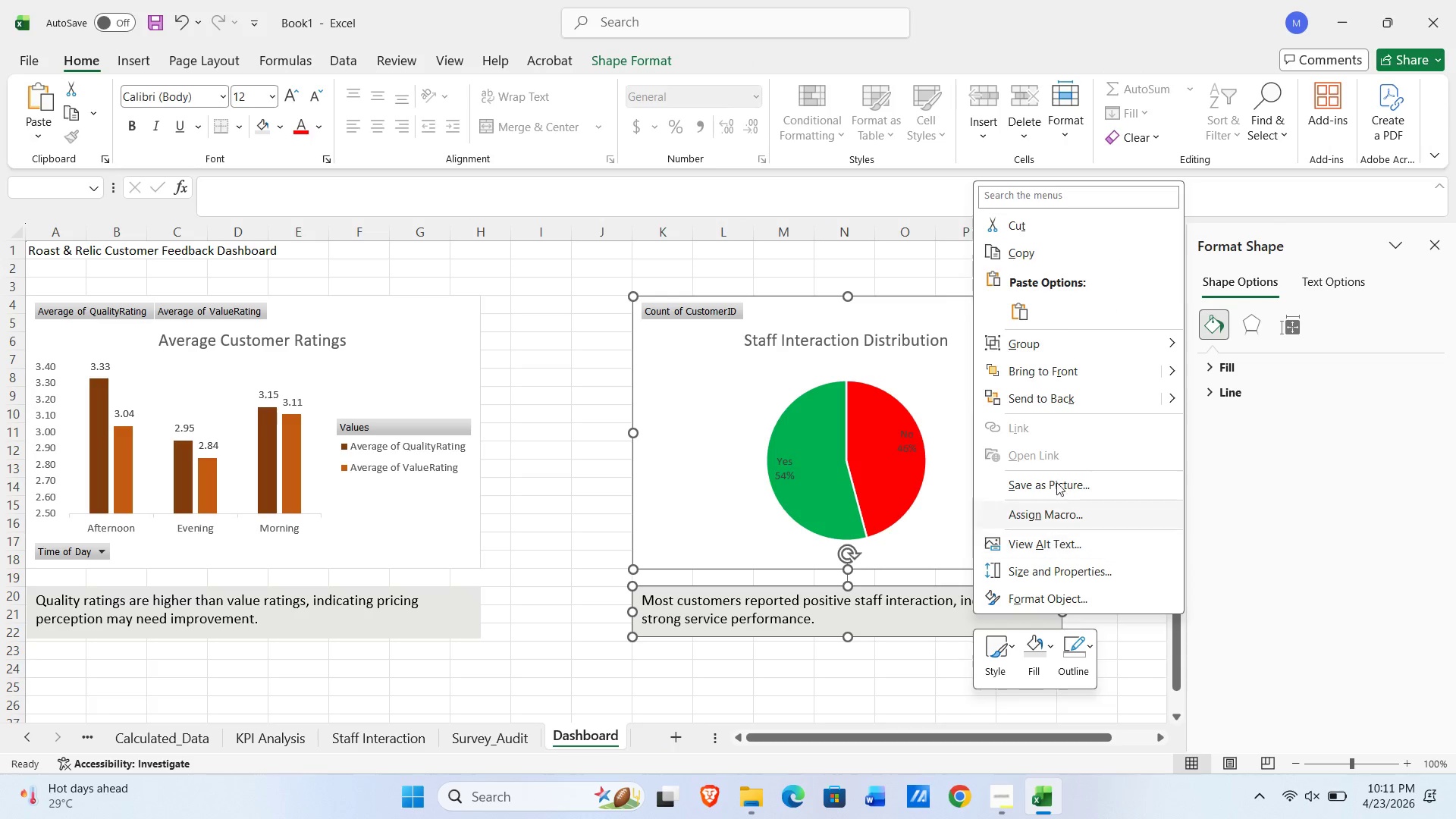 
left_click([1043, 347])
 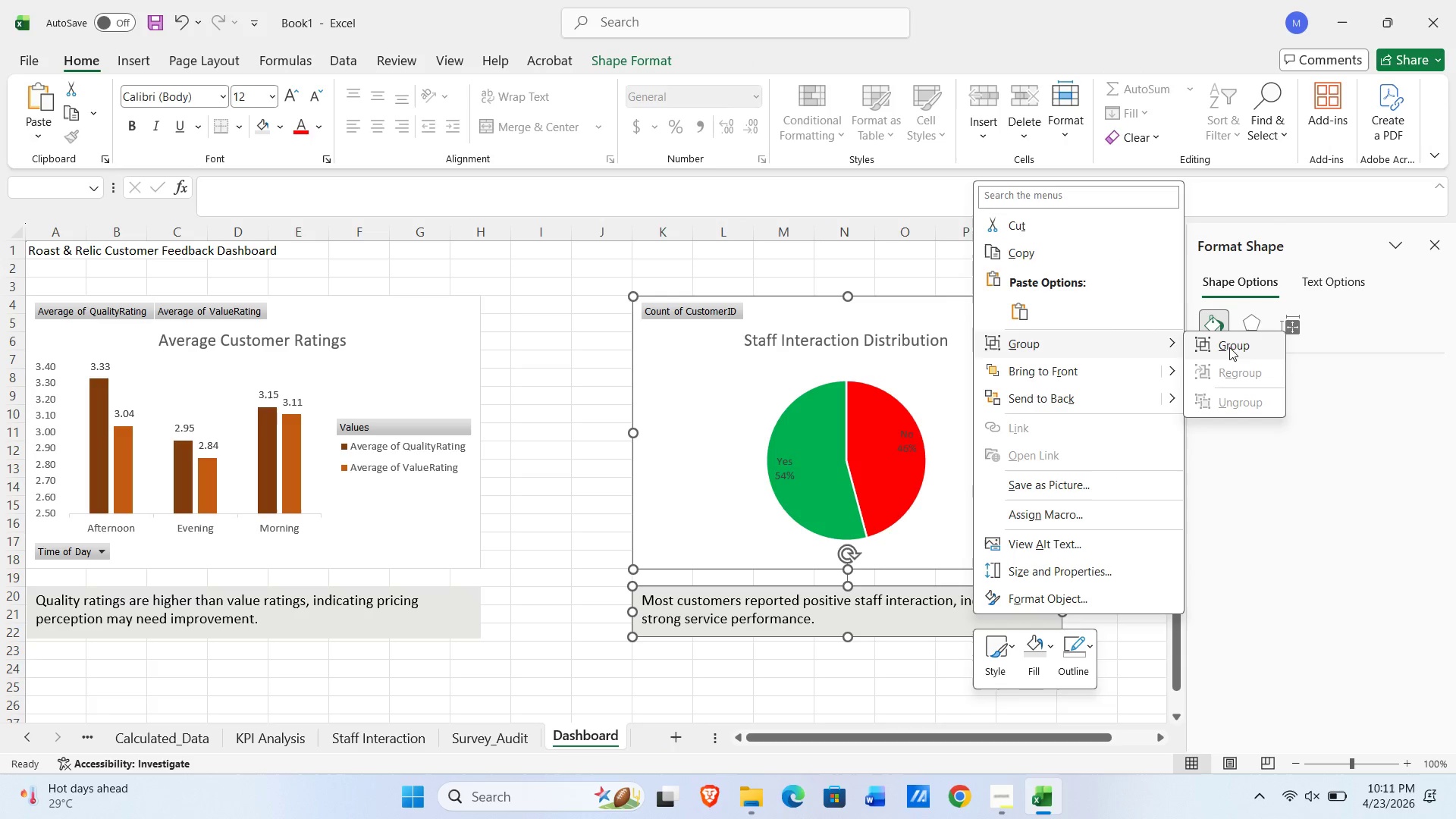 
left_click([1230, 345])
 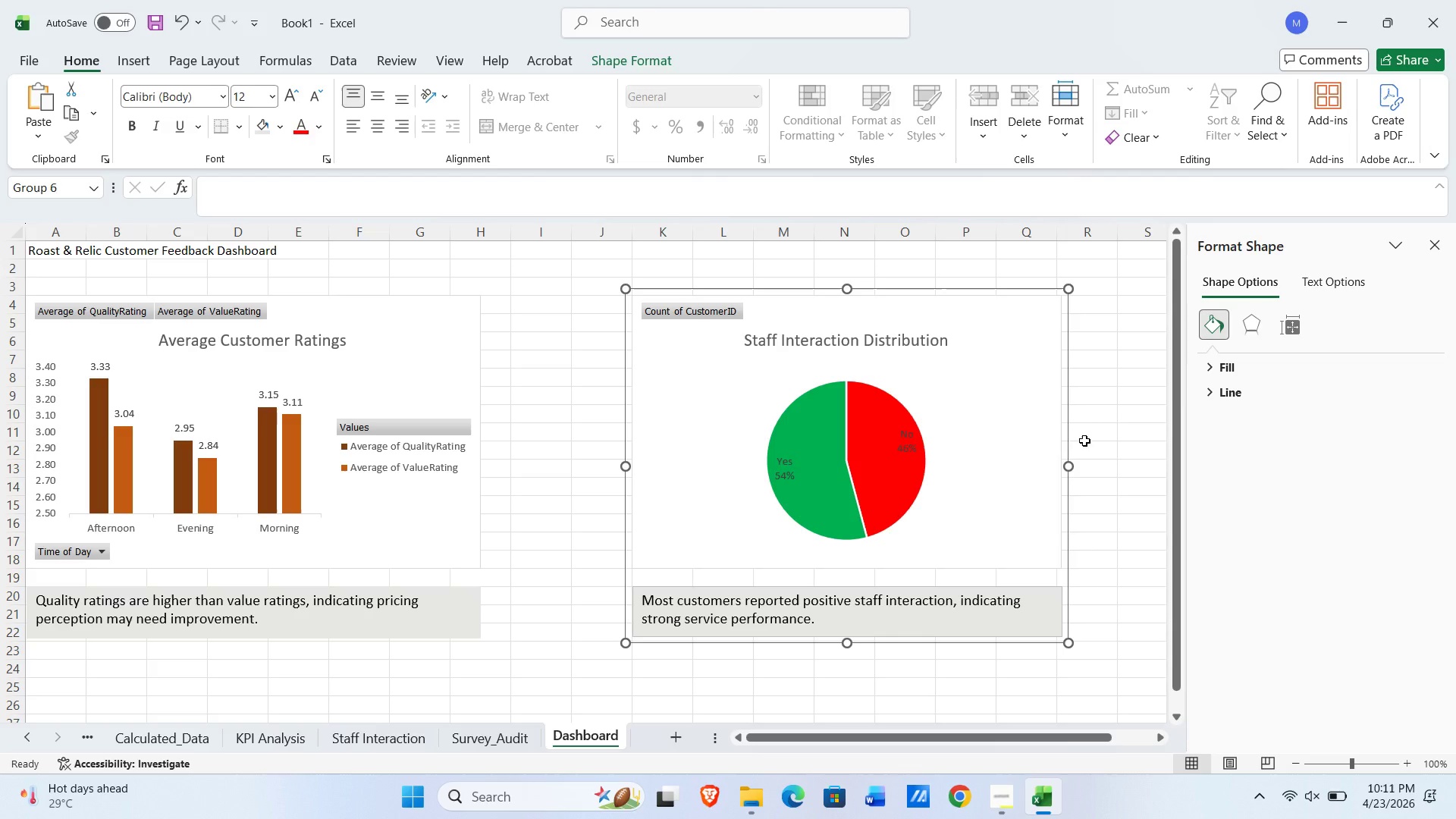 
left_click([1094, 435])
 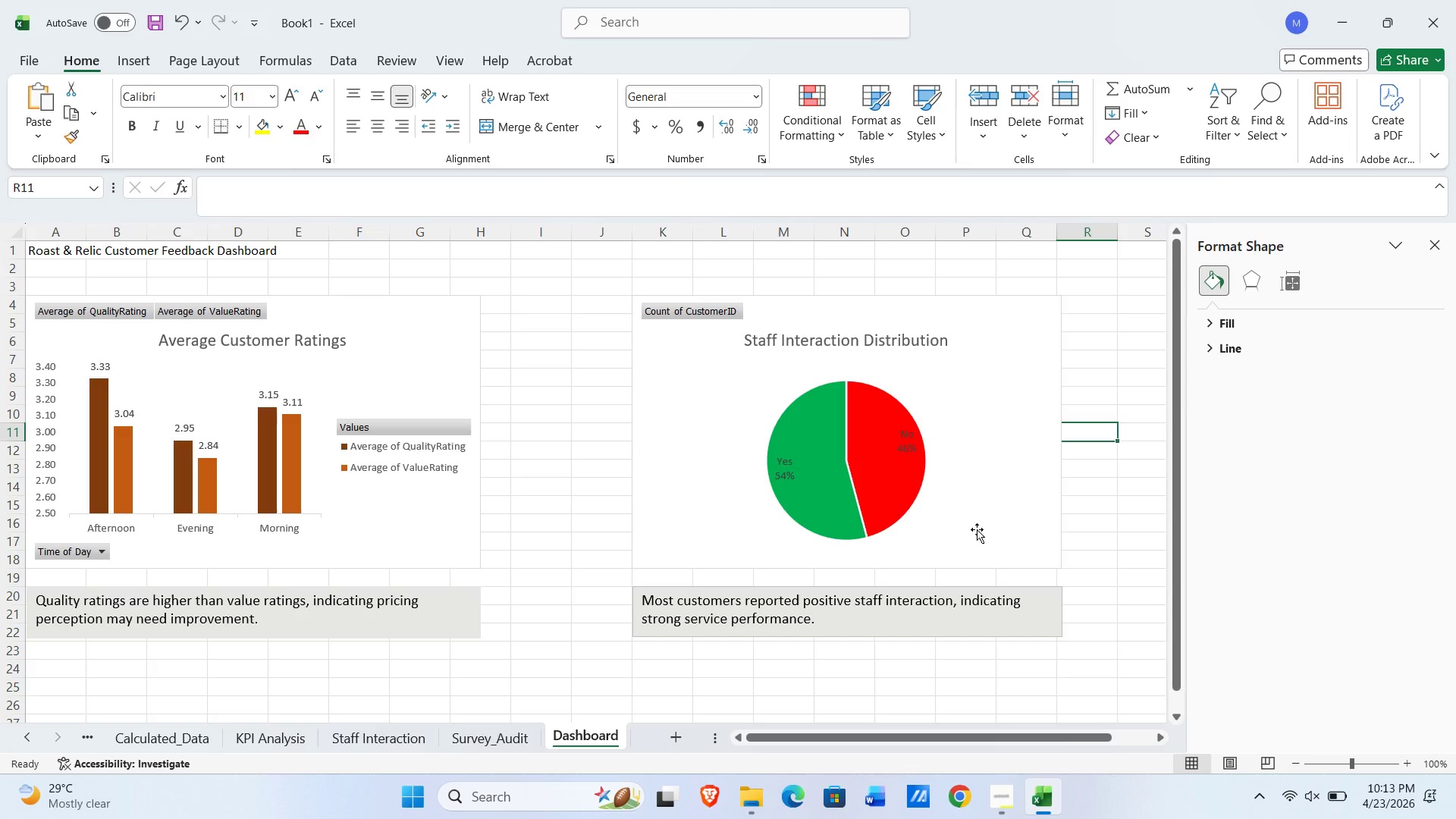 
wait(101.52)
 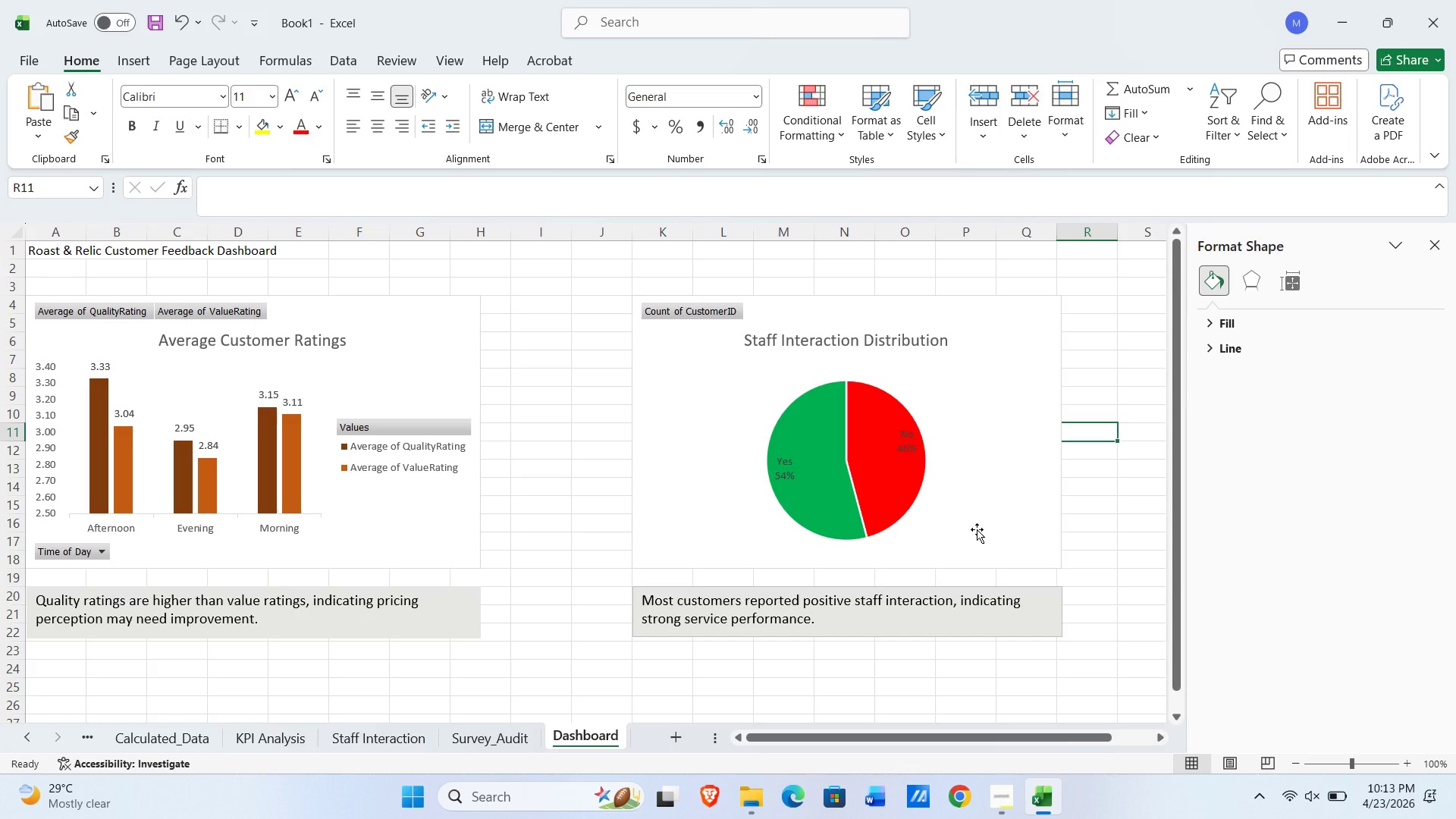 
key(Alt+AltLeft)
 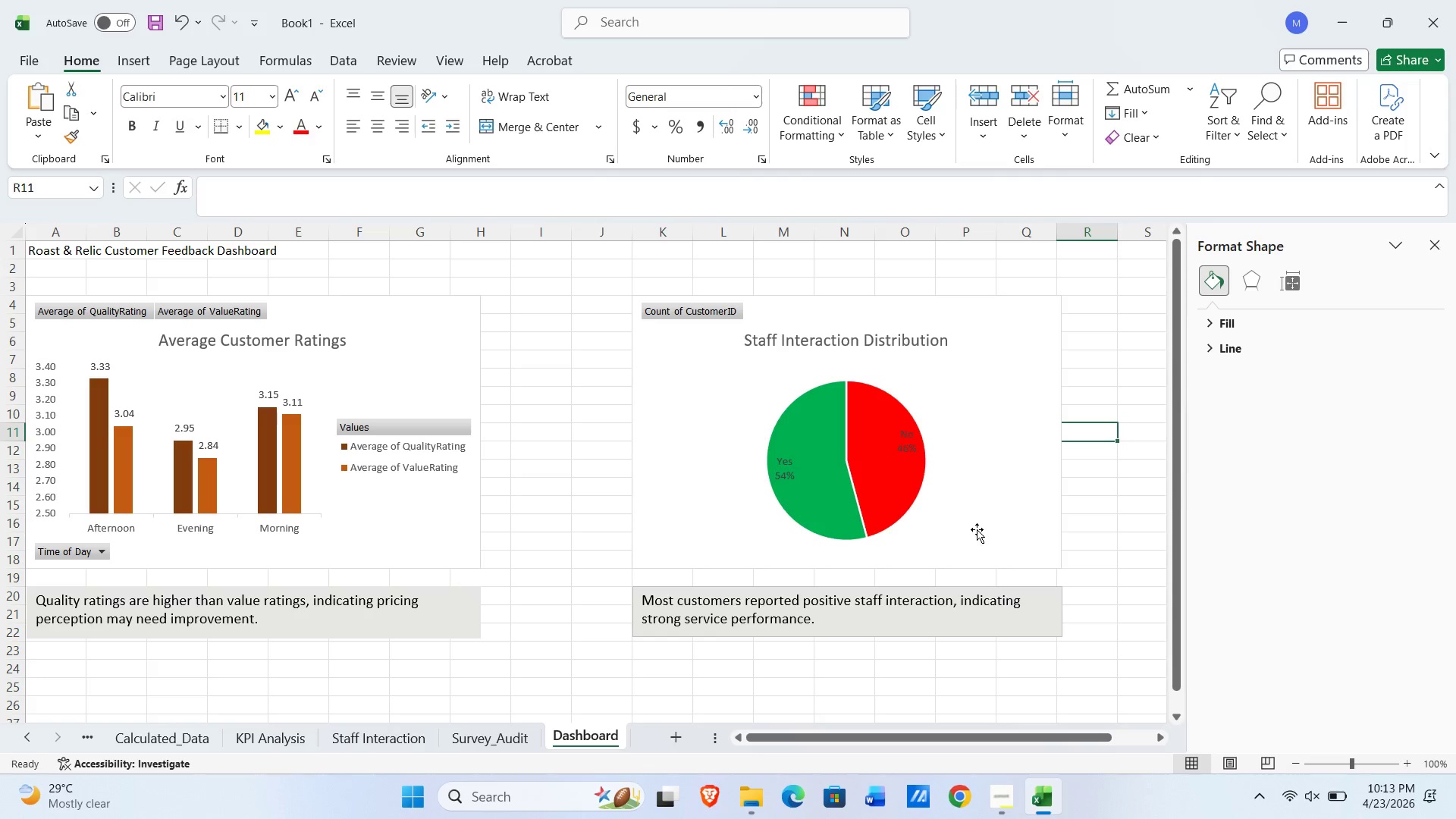 
key(Alt+Tab)